 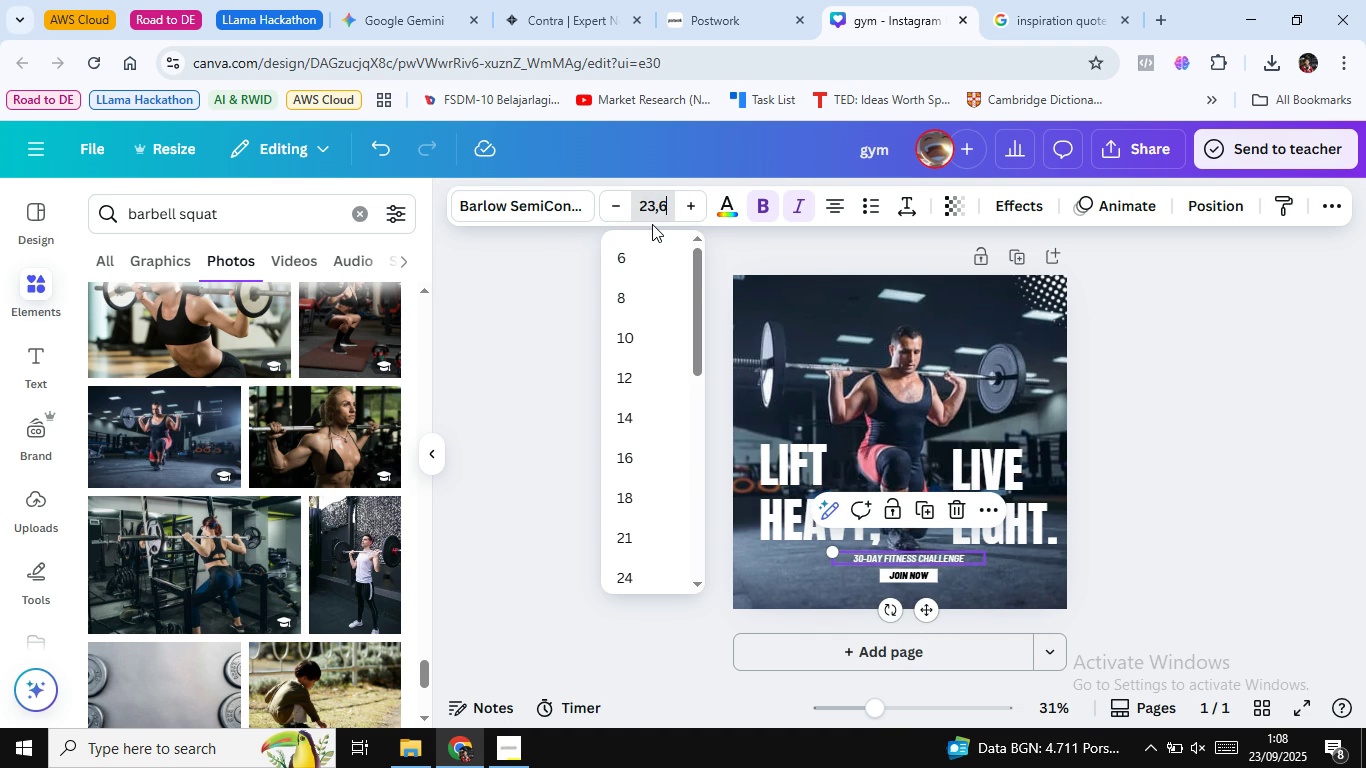 
key(6)
 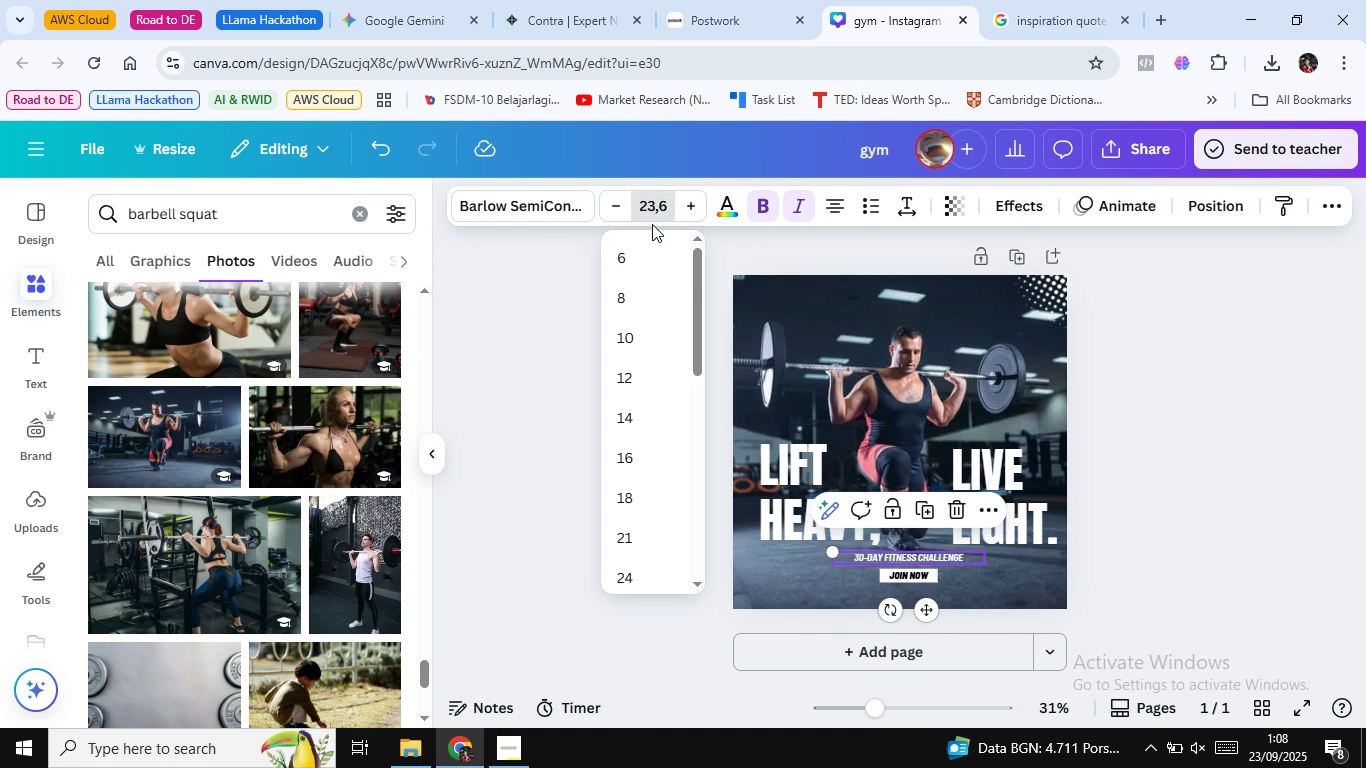 
key(Enter)
 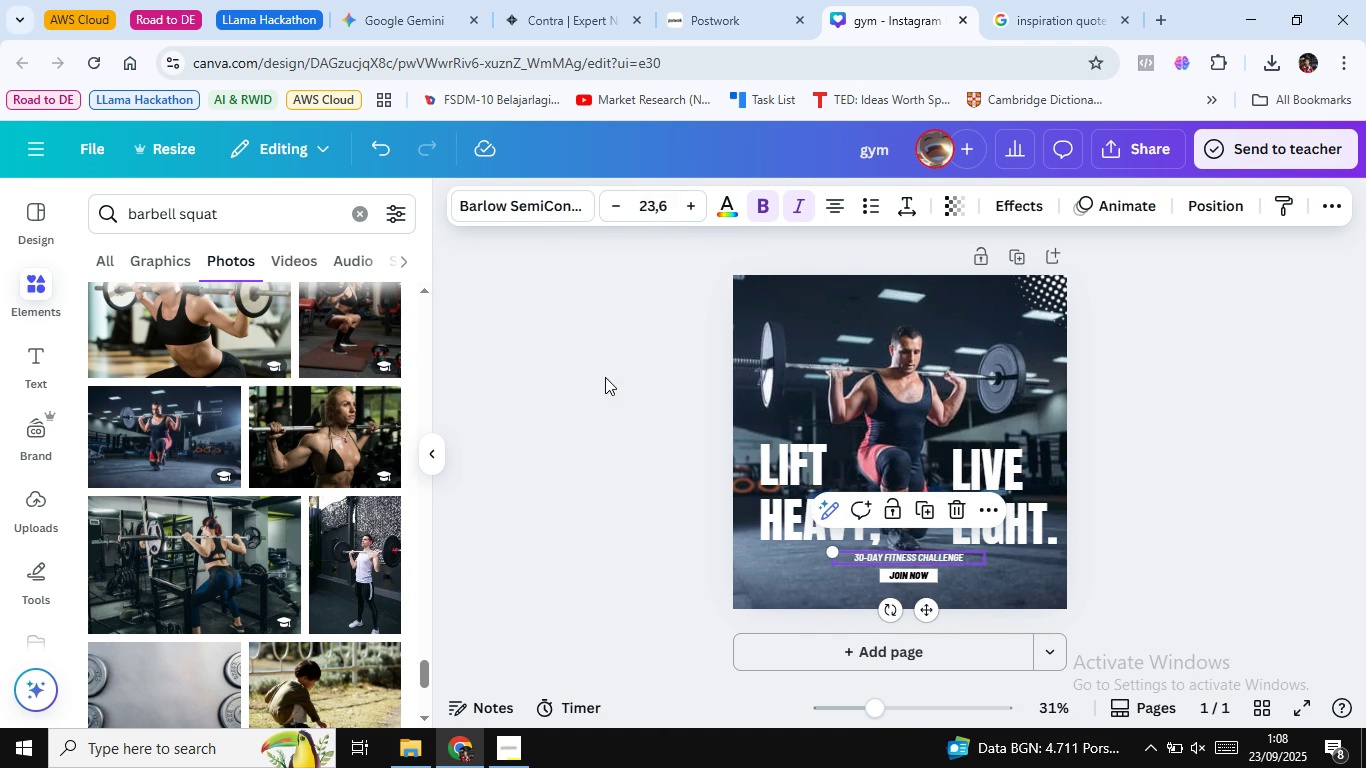 
left_click([605, 377])
 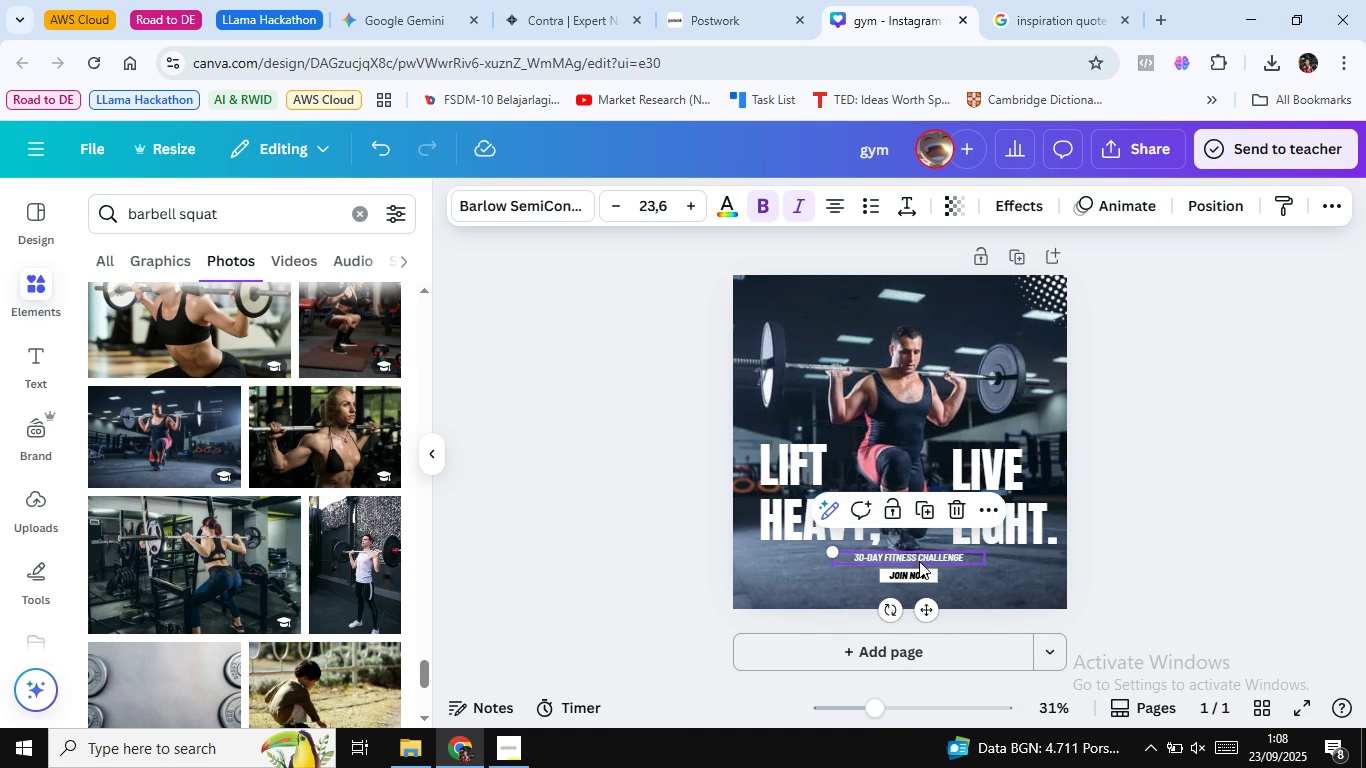 
left_click([919, 561])
 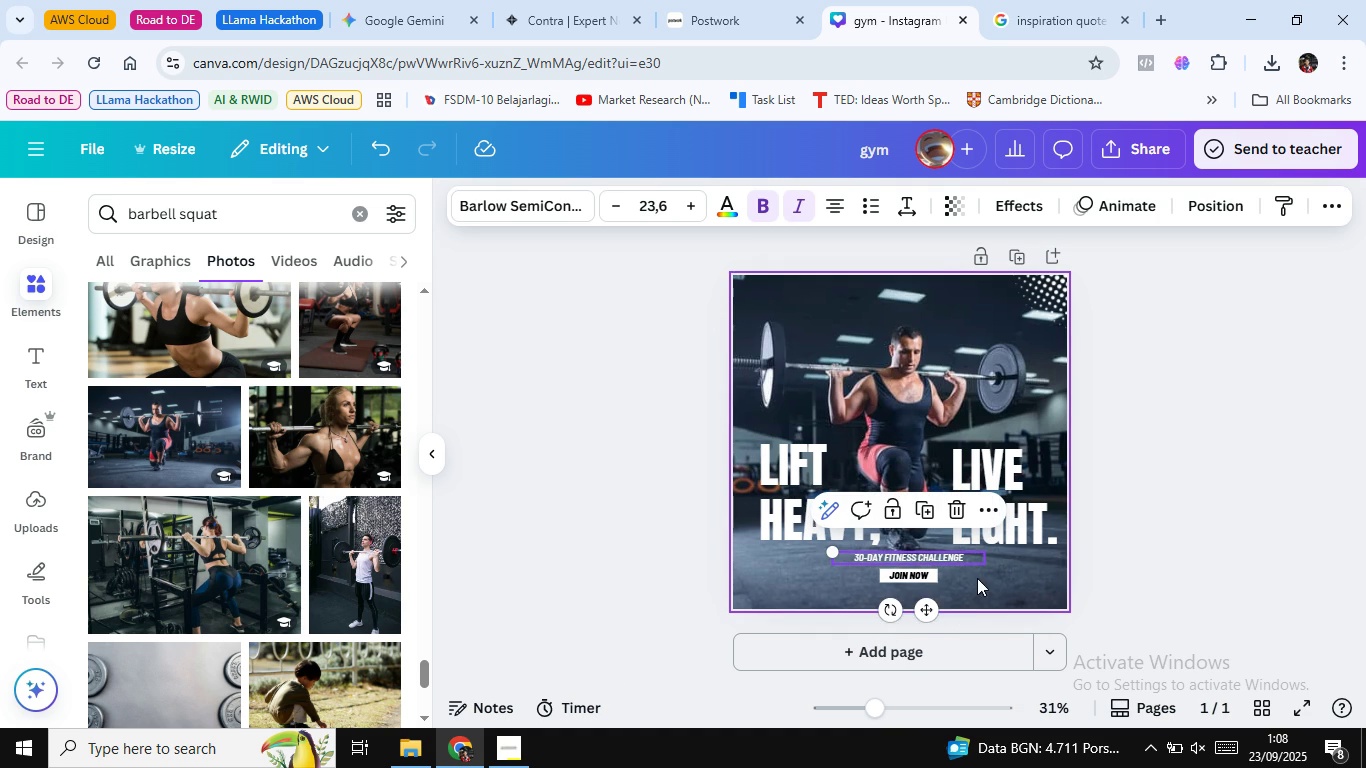 
key(ArrowDown)
 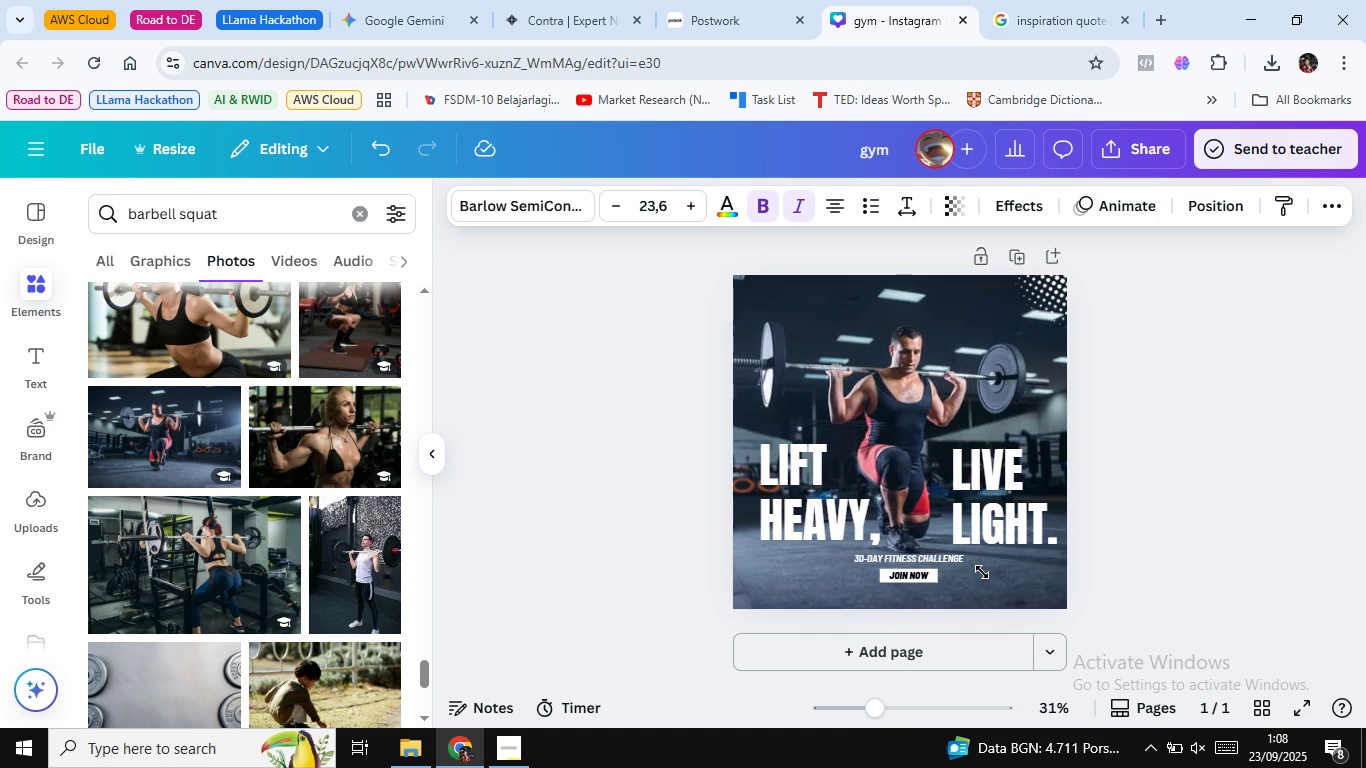 
key(ArrowDown)
 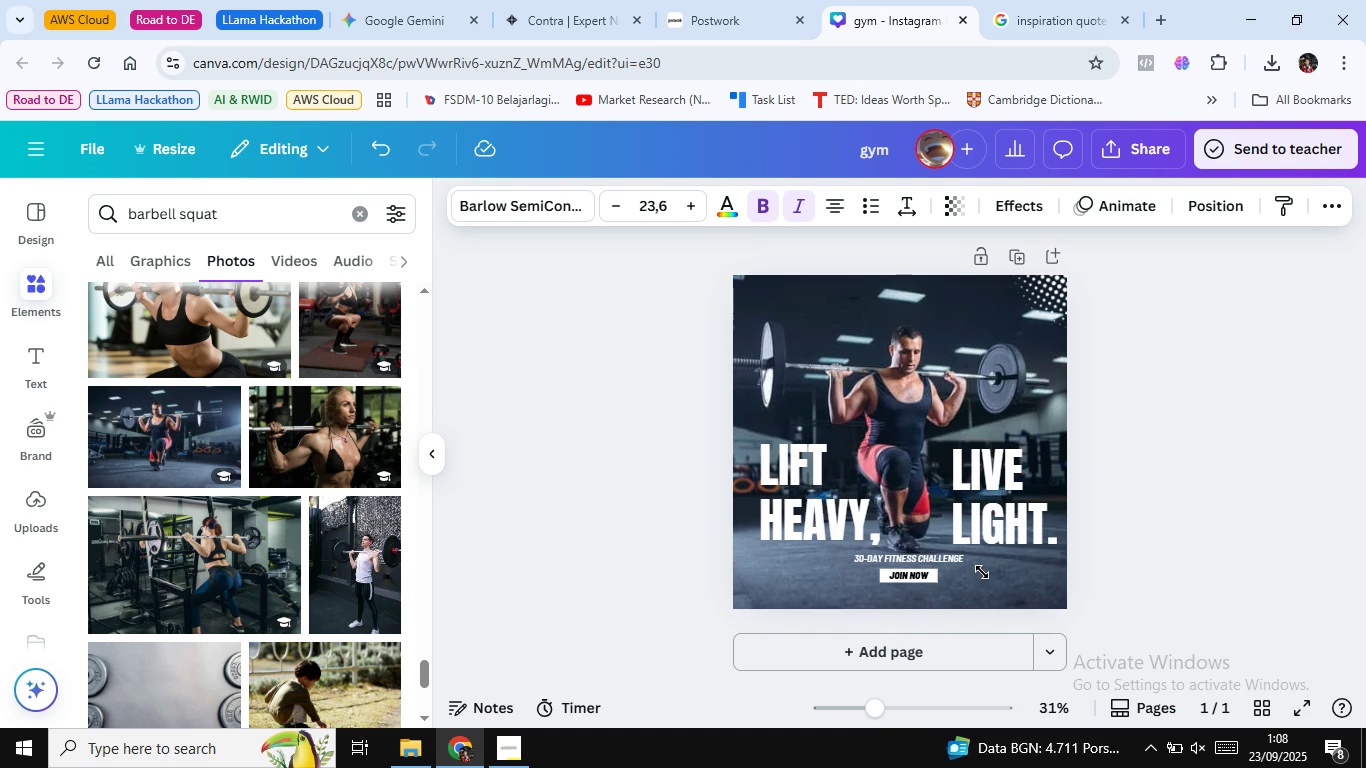 
key(ArrowDown)
 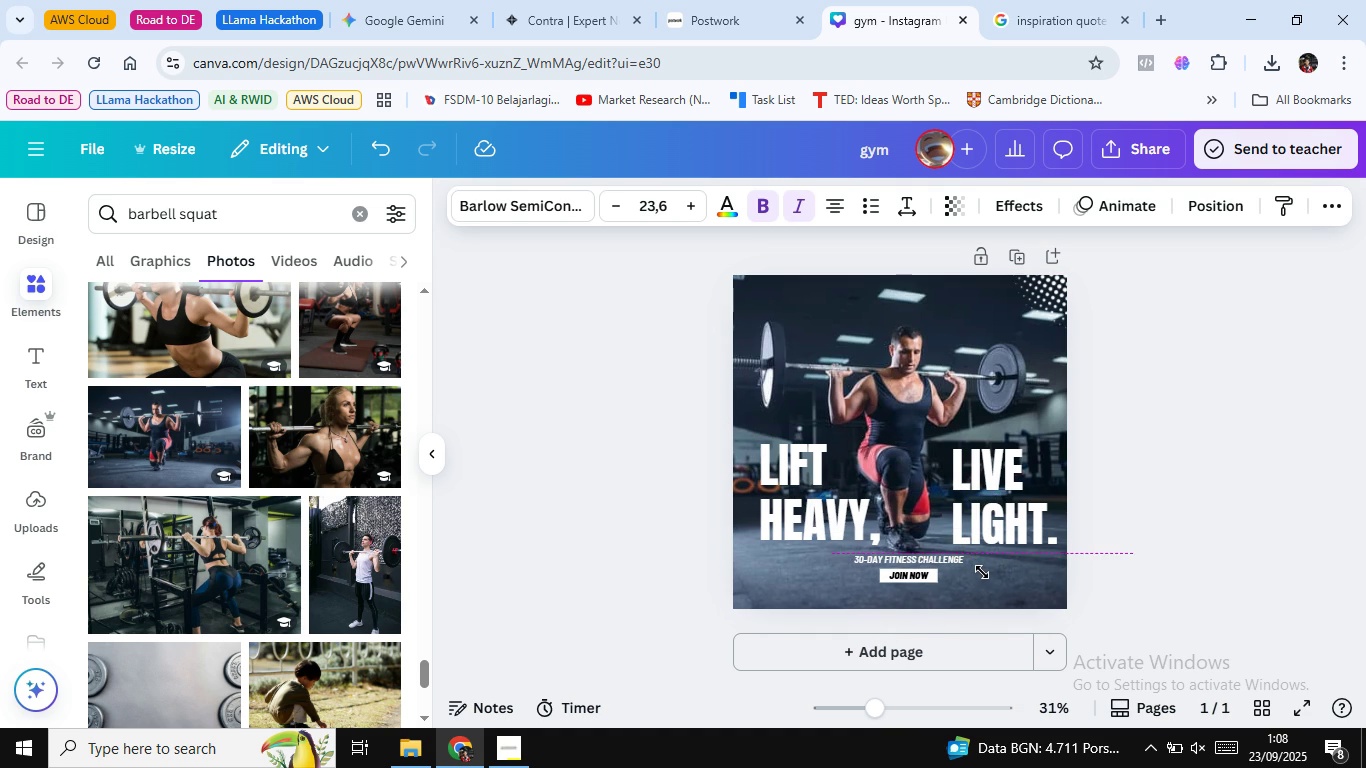 
key(ArrowDown)
 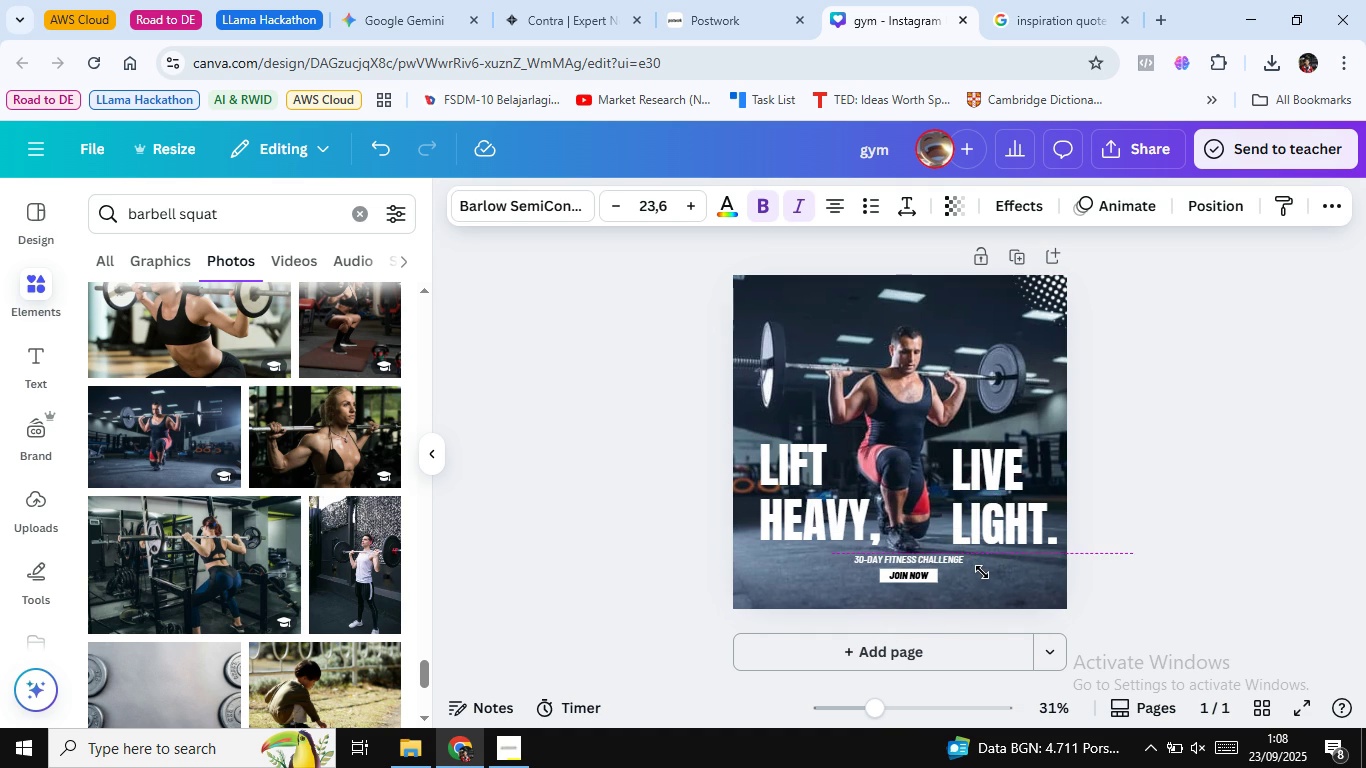 
key(ArrowDown)
 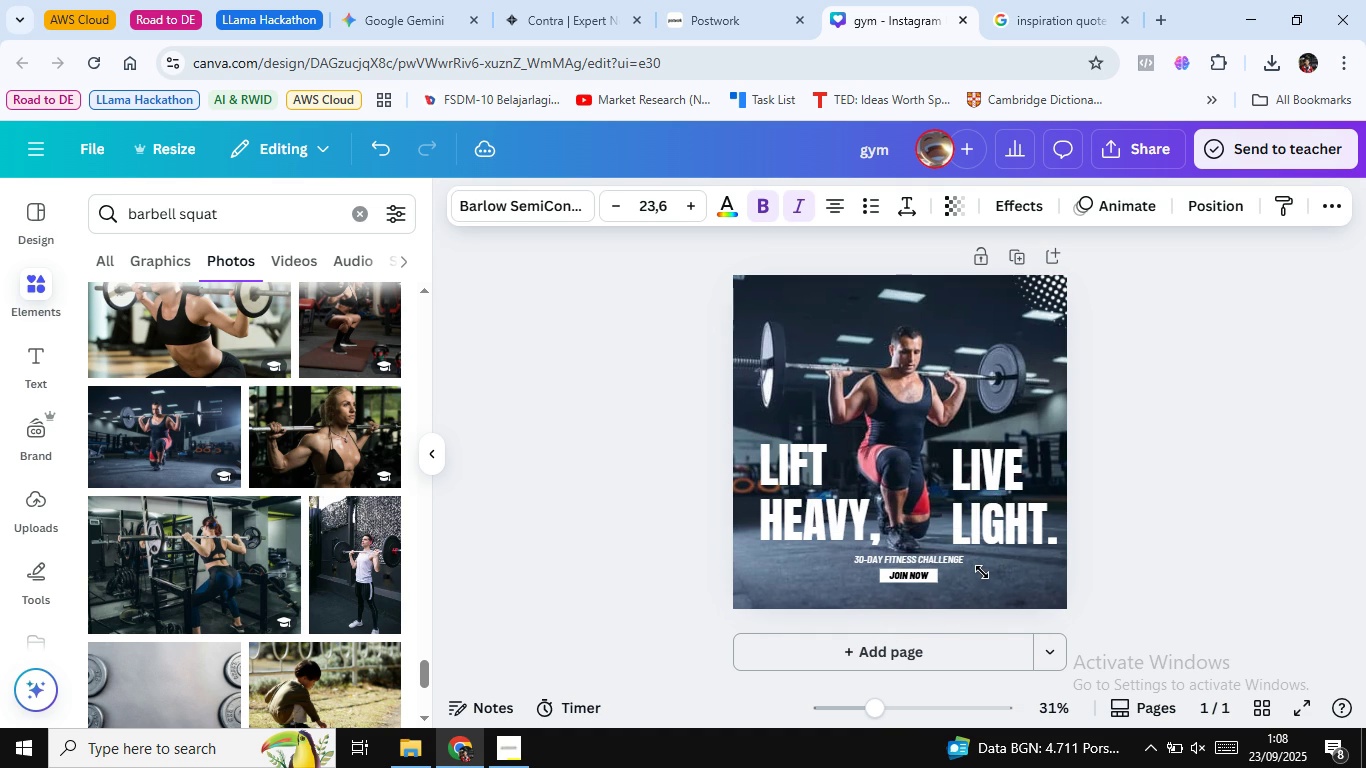 
key(ArrowDown)
 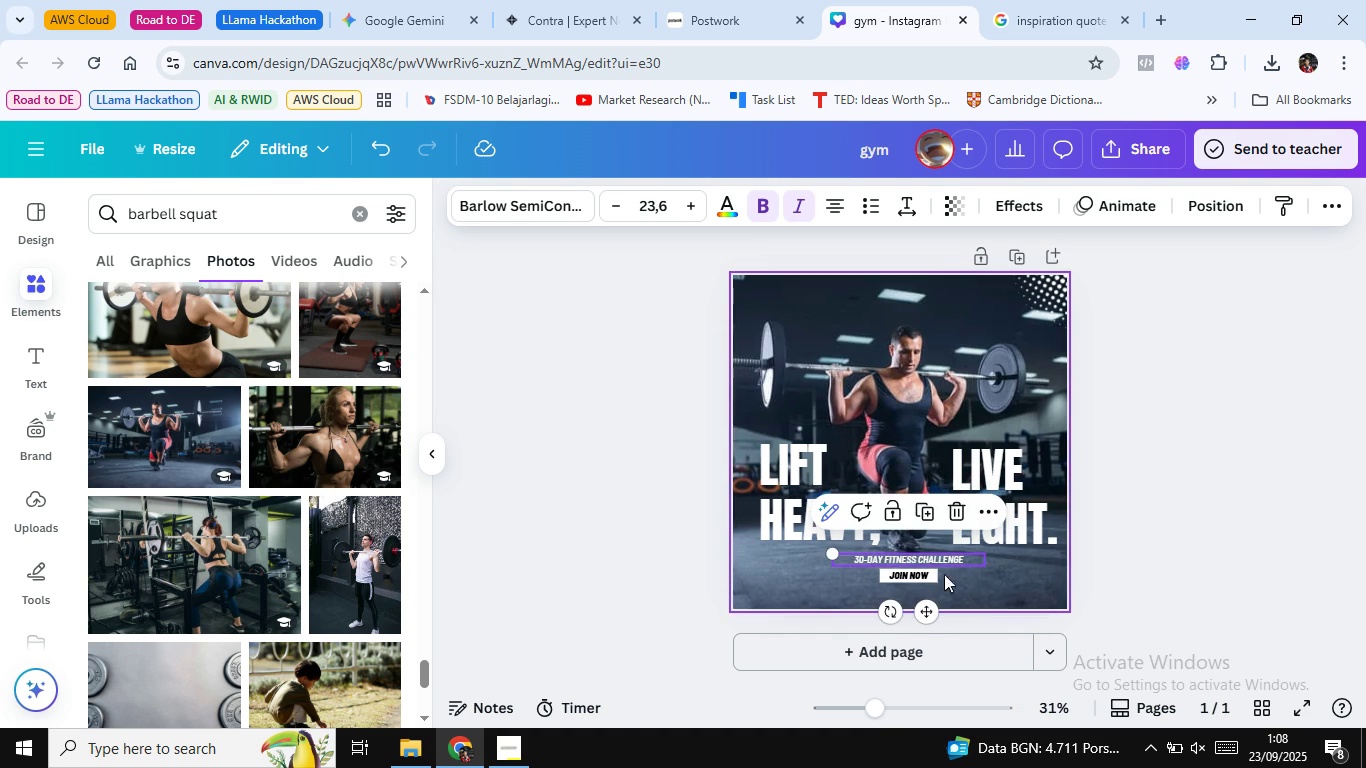 
key(ArrowDown)
 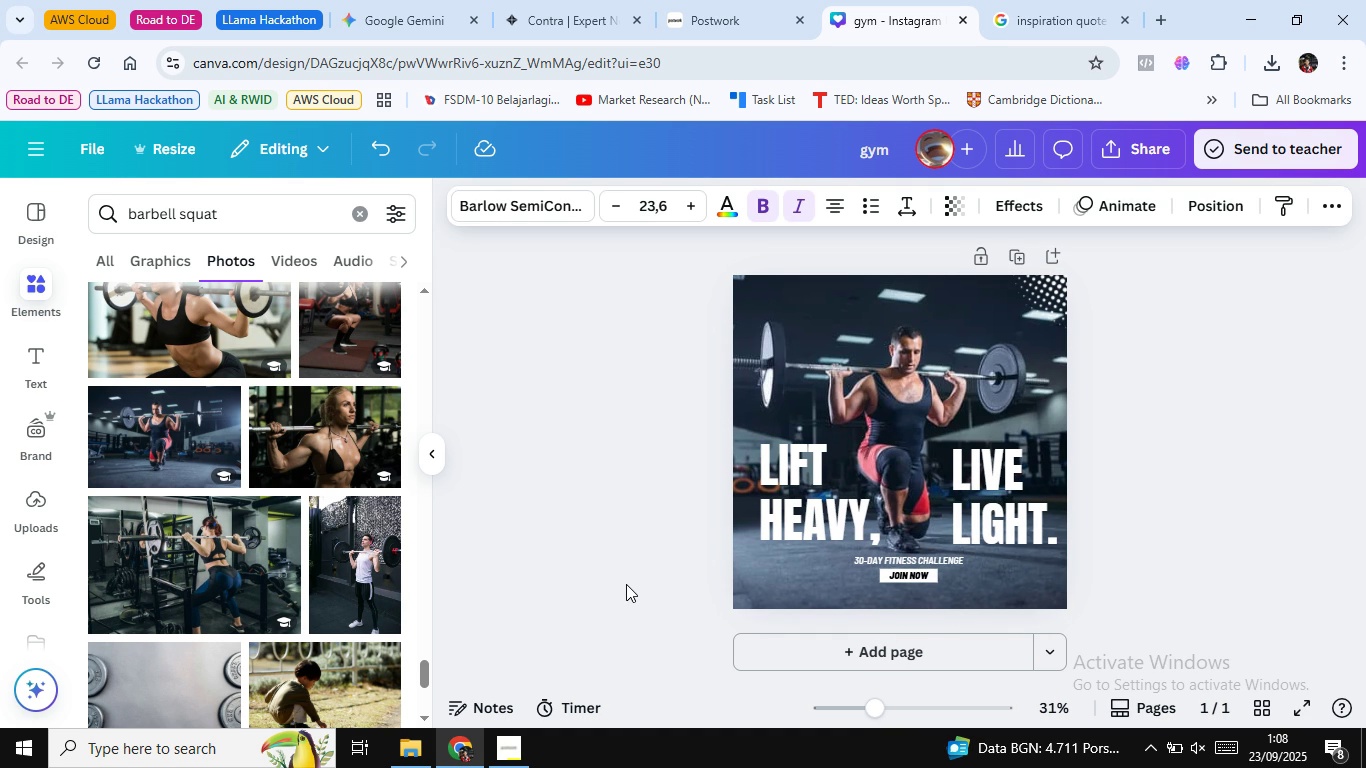 
key(ArrowDown)
 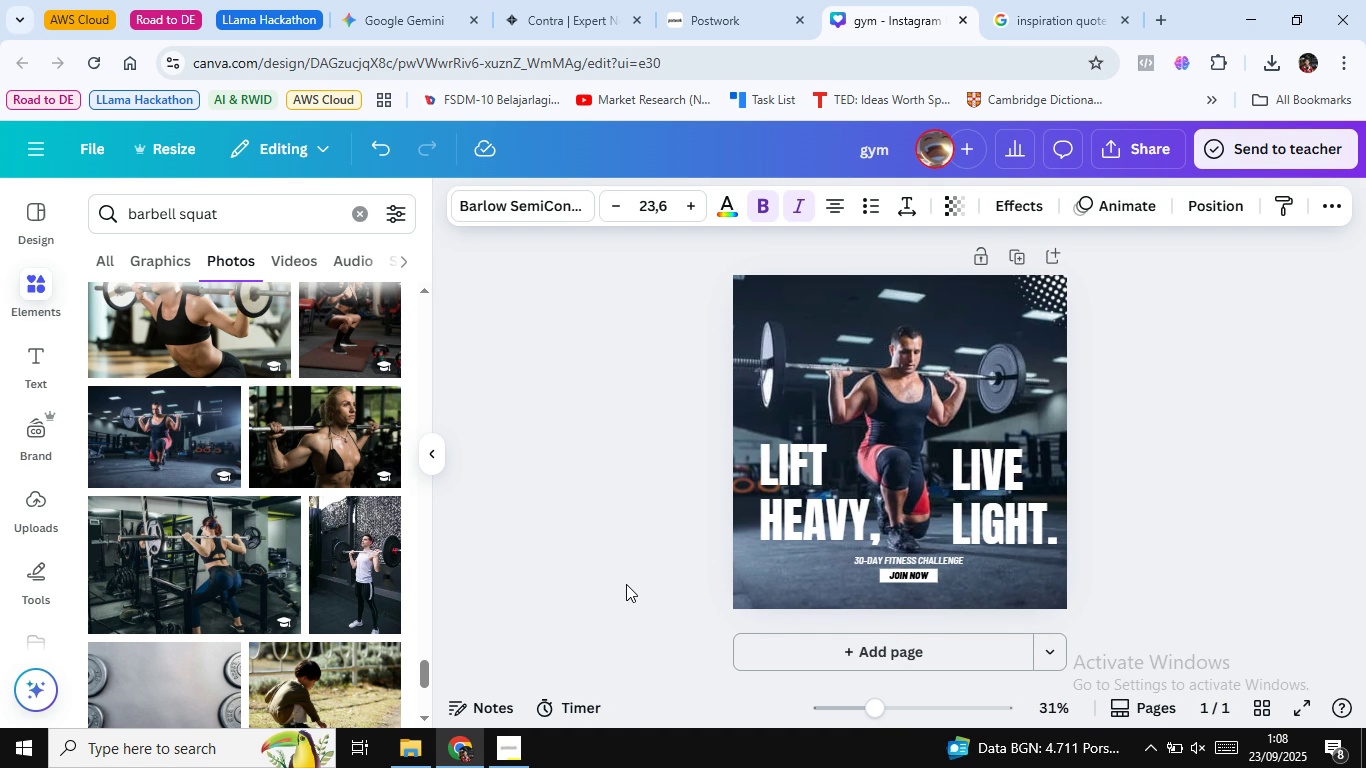 
key(ArrowDown)
 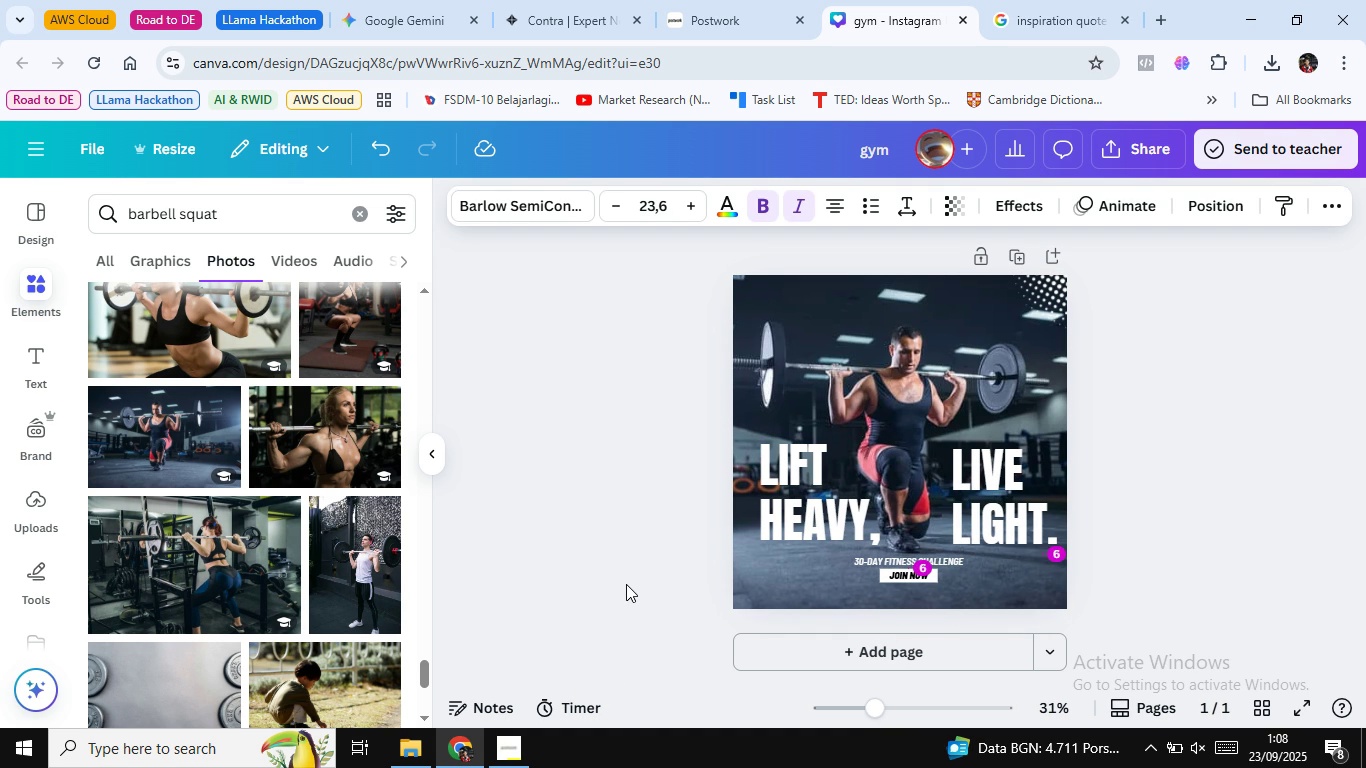 
key(ArrowDown)
 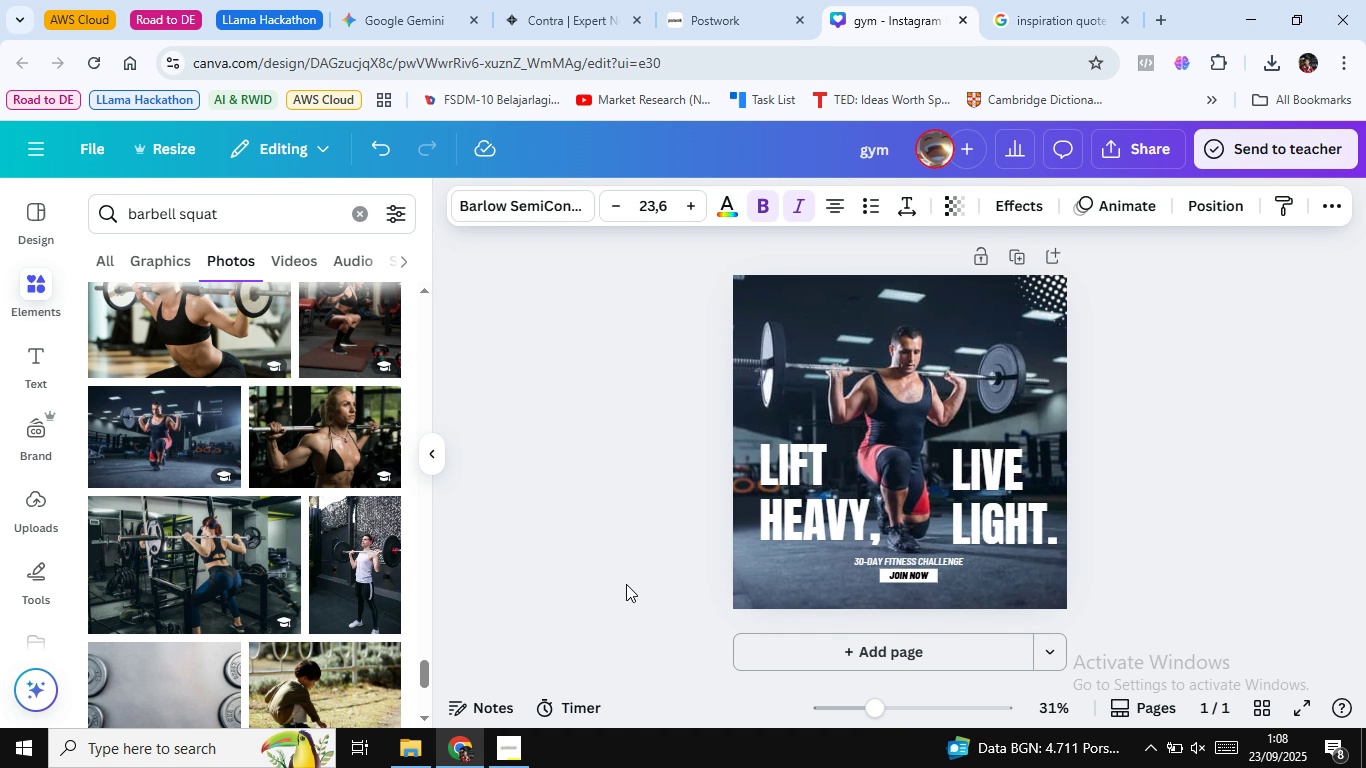 
key(ArrowDown)
 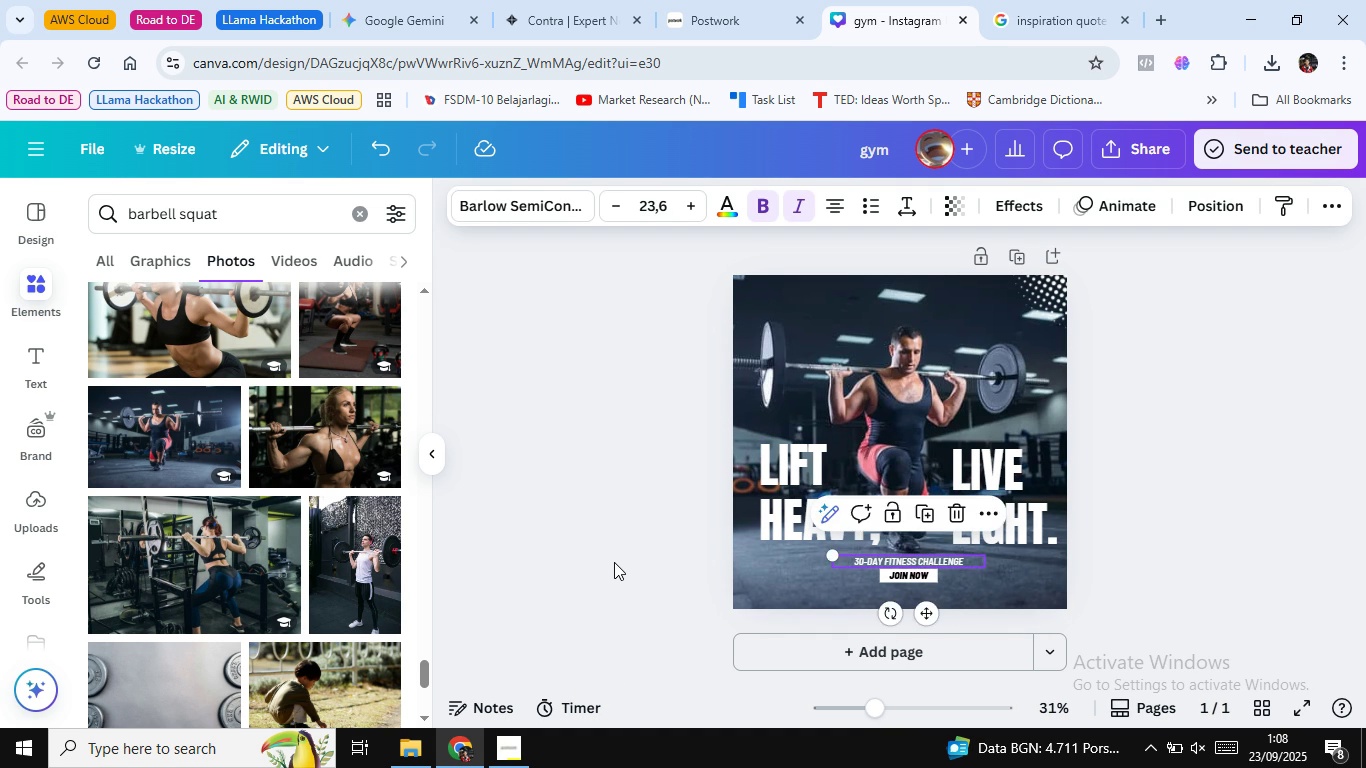 
key(ArrowUp)
 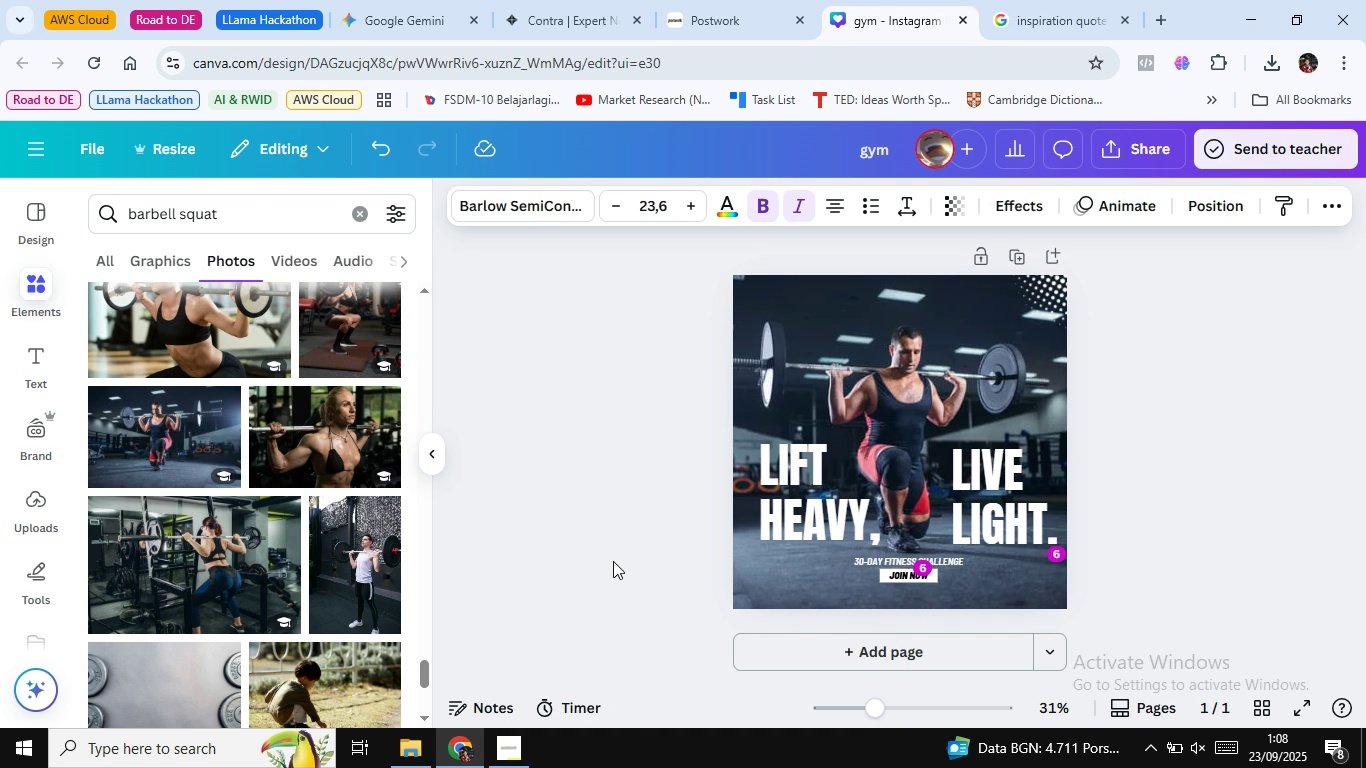 
left_click([613, 561])
 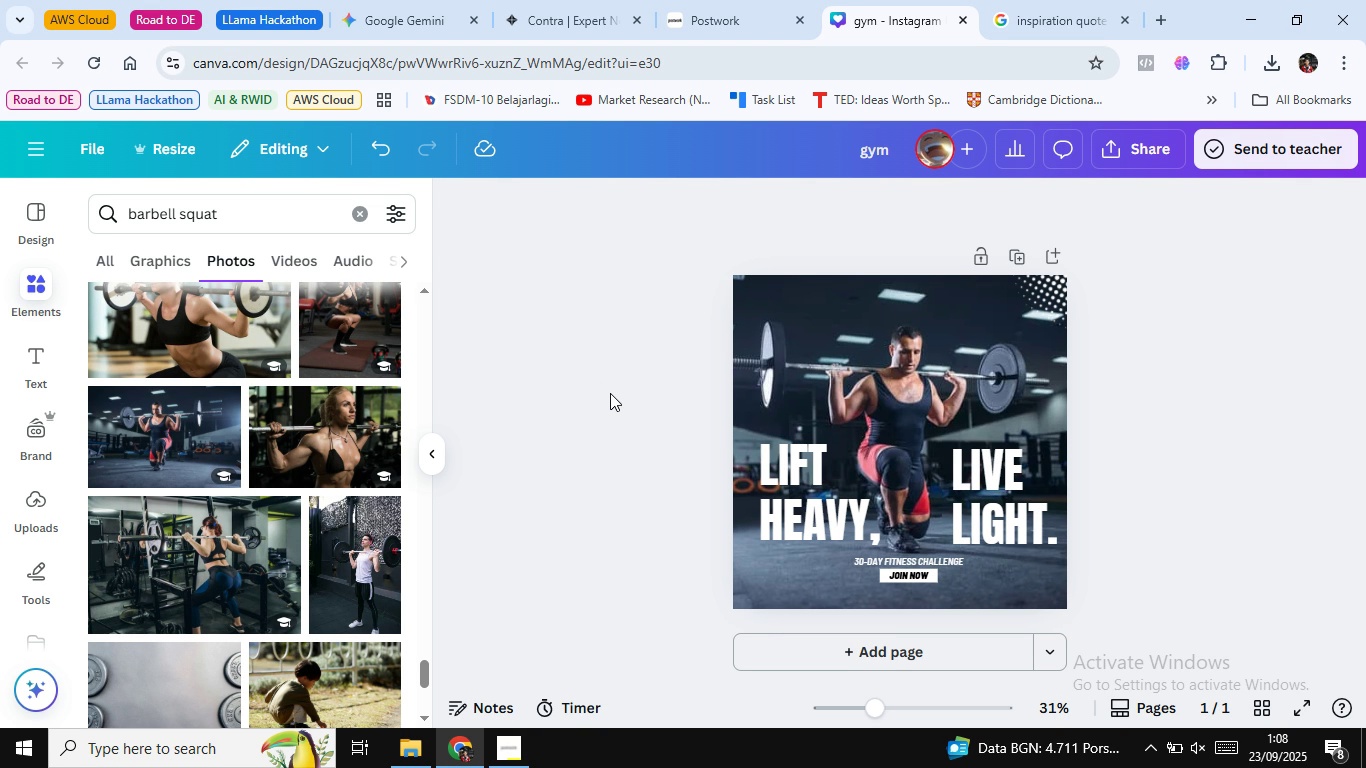 
wait(28.54)
 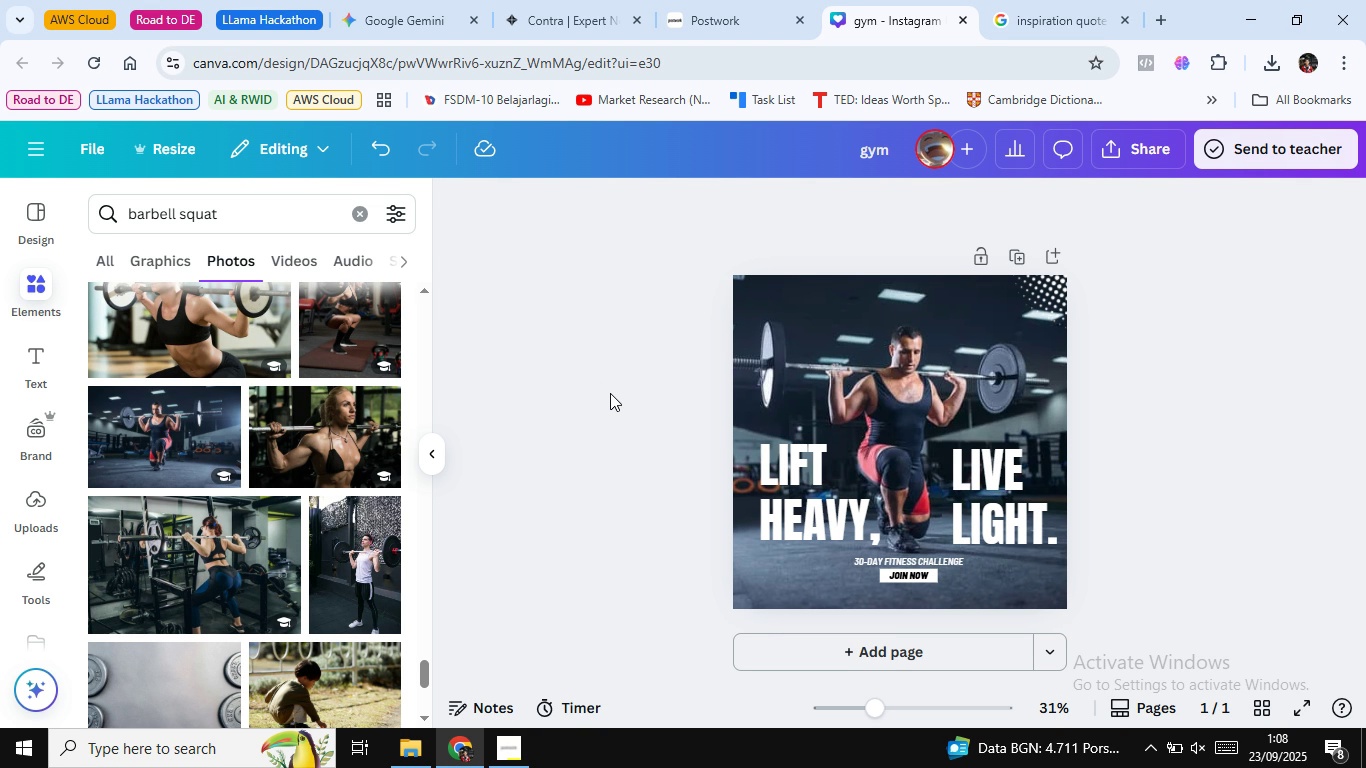 
scroll: coordinate [182, 499], scroll_direction: down, amount: 15.0
 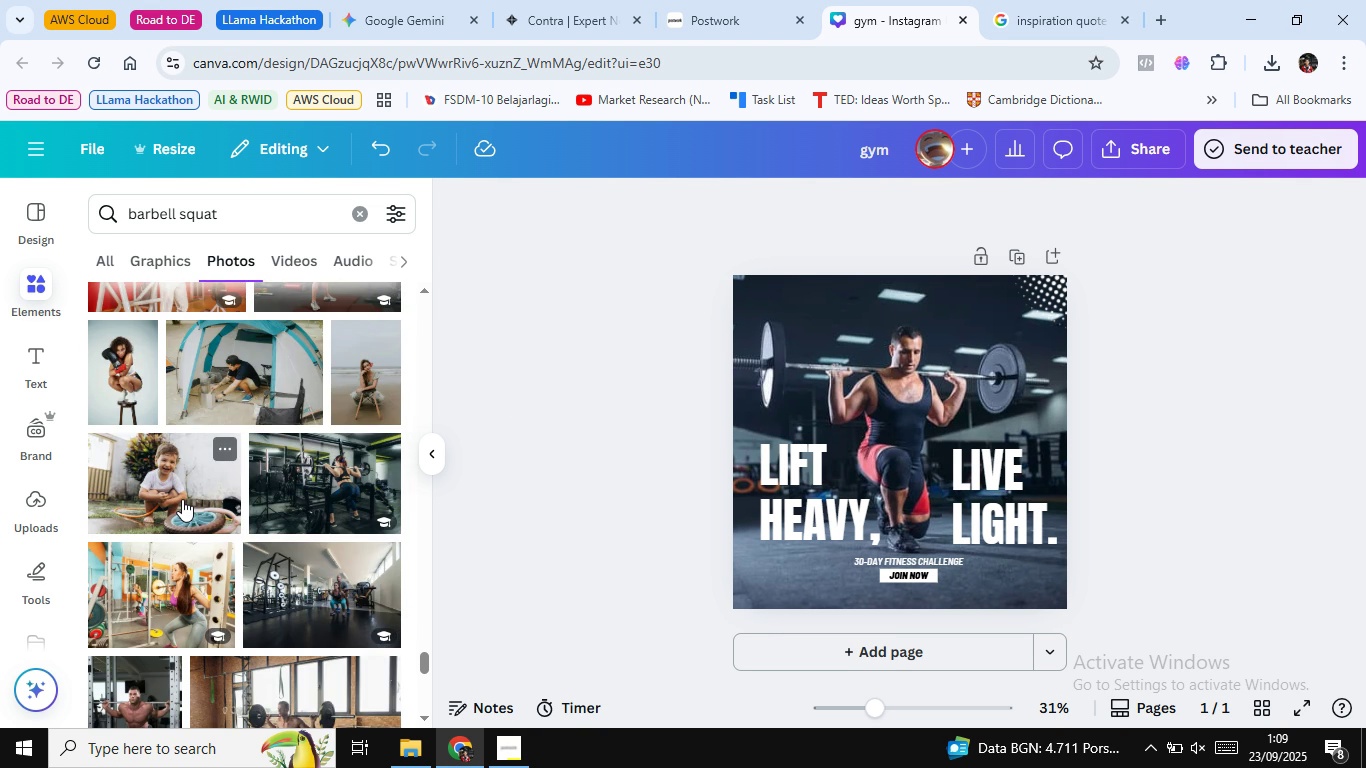 
scroll: coordinate [476, 359], scroll_direction: down, amount: 3.0
 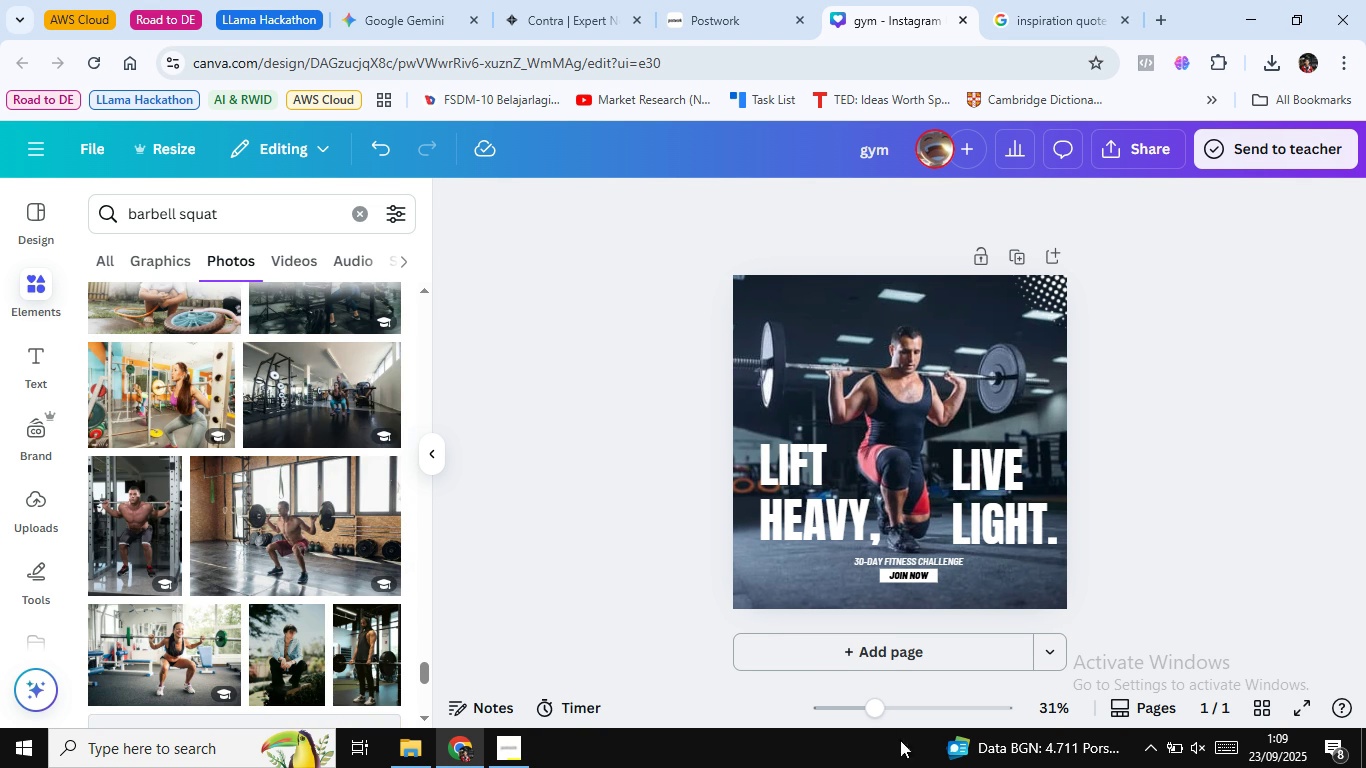 
left_click([810, 661])
 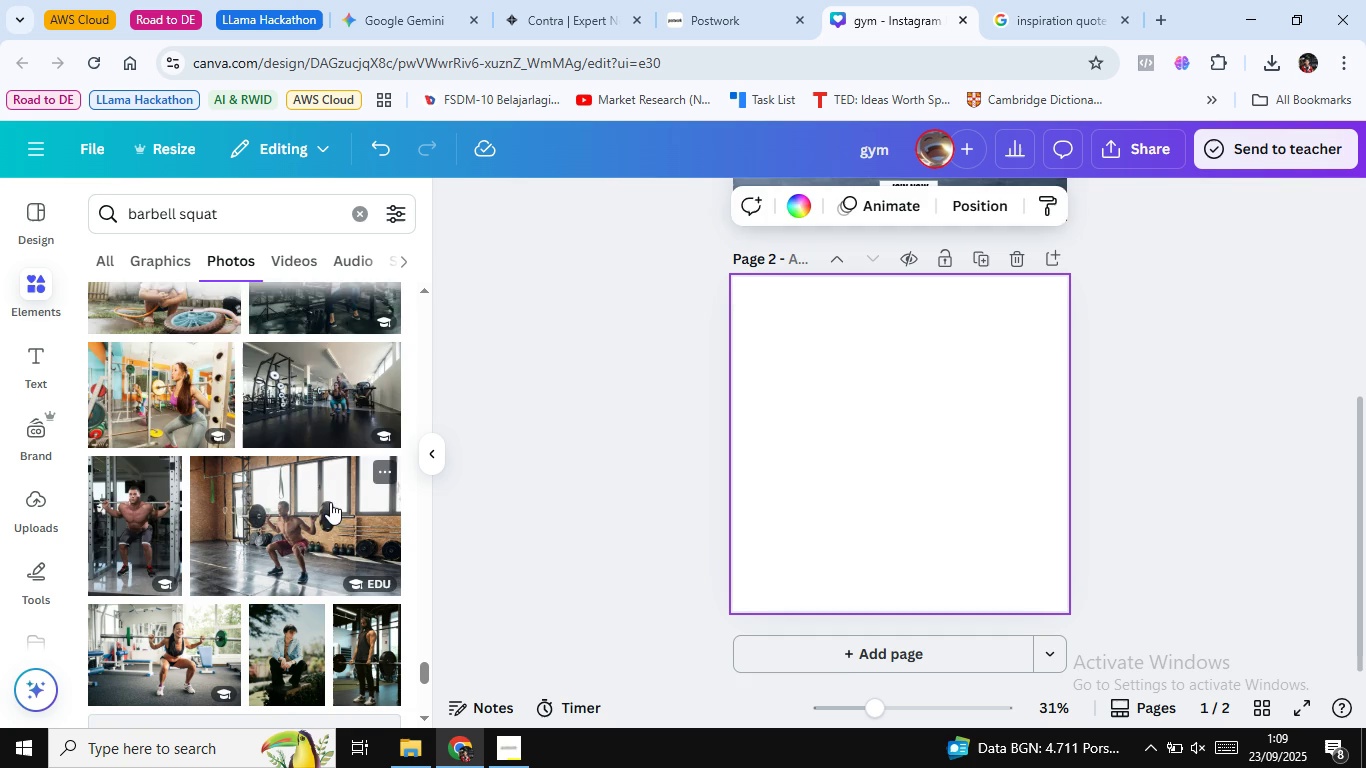 
scroll: coordinate [313, 504], scroll_direction: down, amount: 8.0
 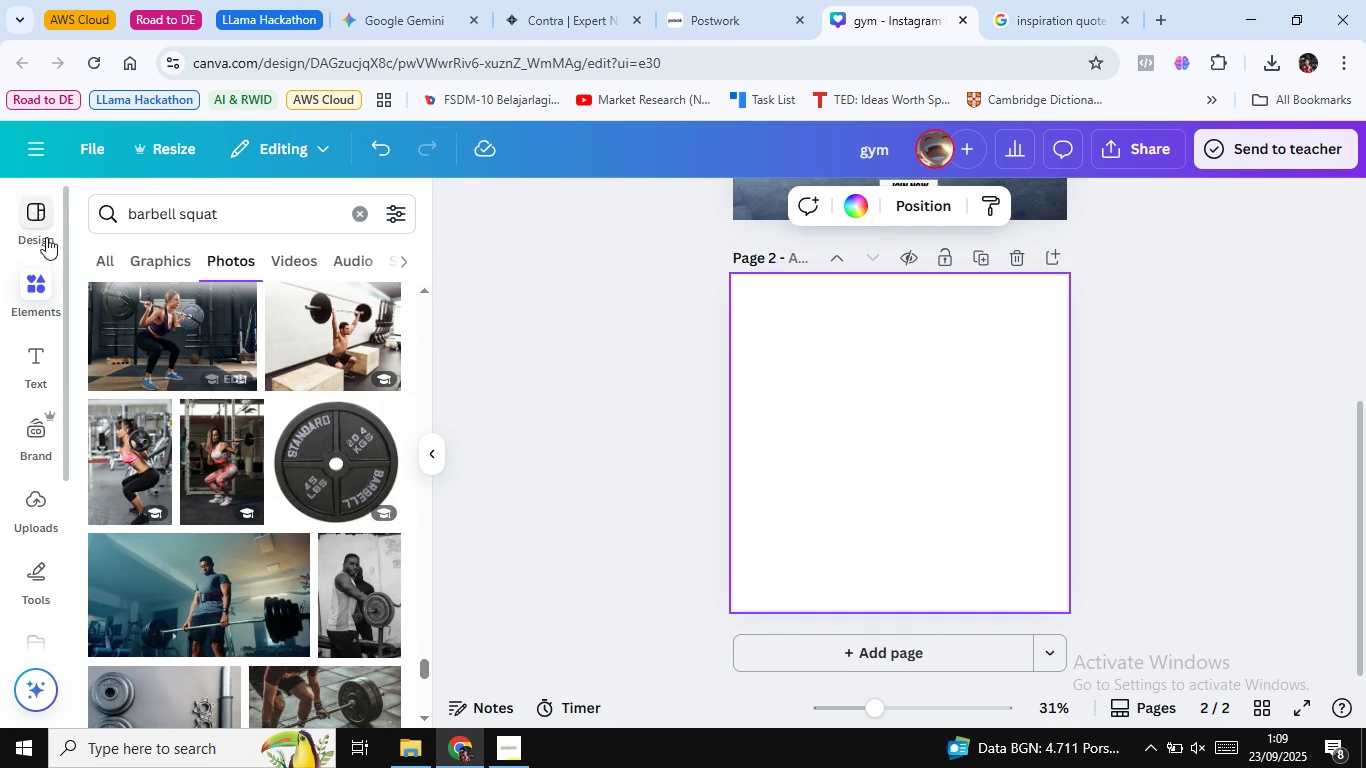 
left_click([31, 233])
 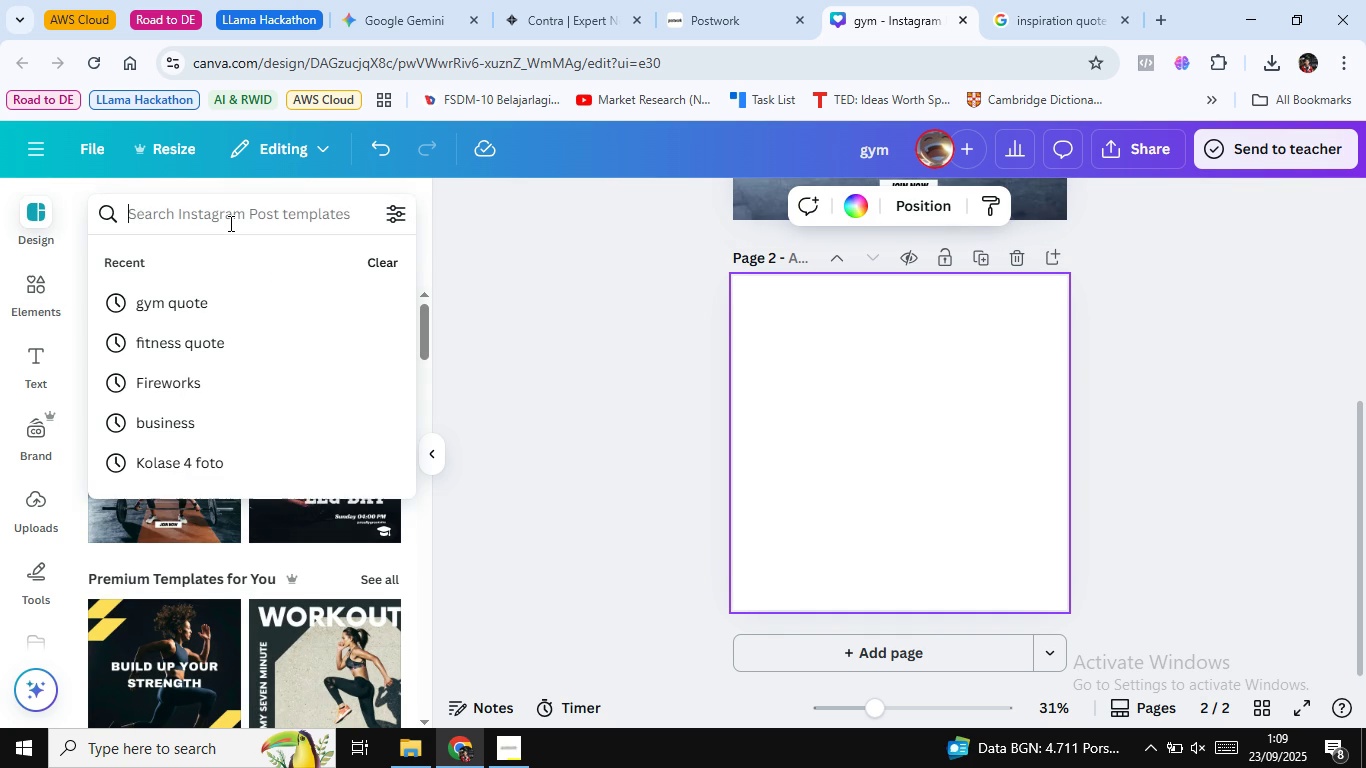 
left_click([229, 223])
 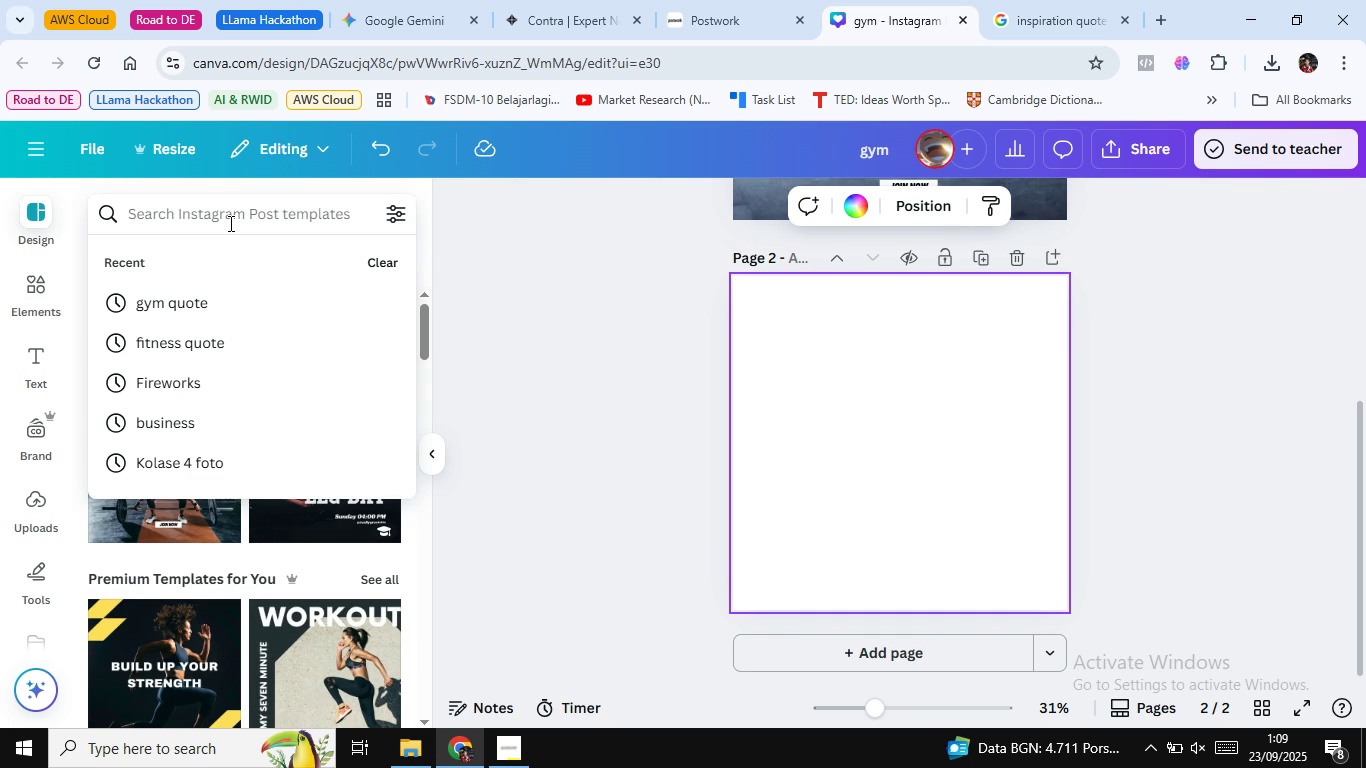 
type(gy)
 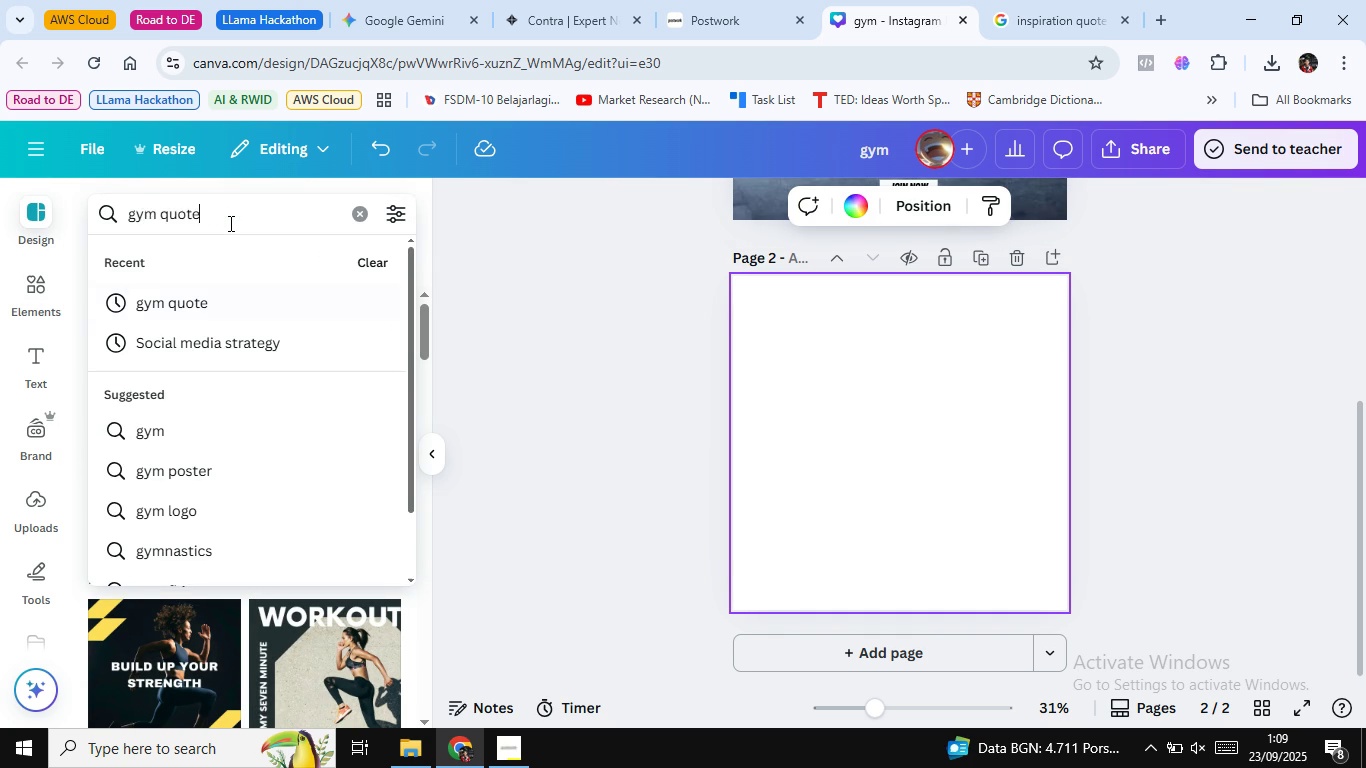 
key(ArrowDown)
 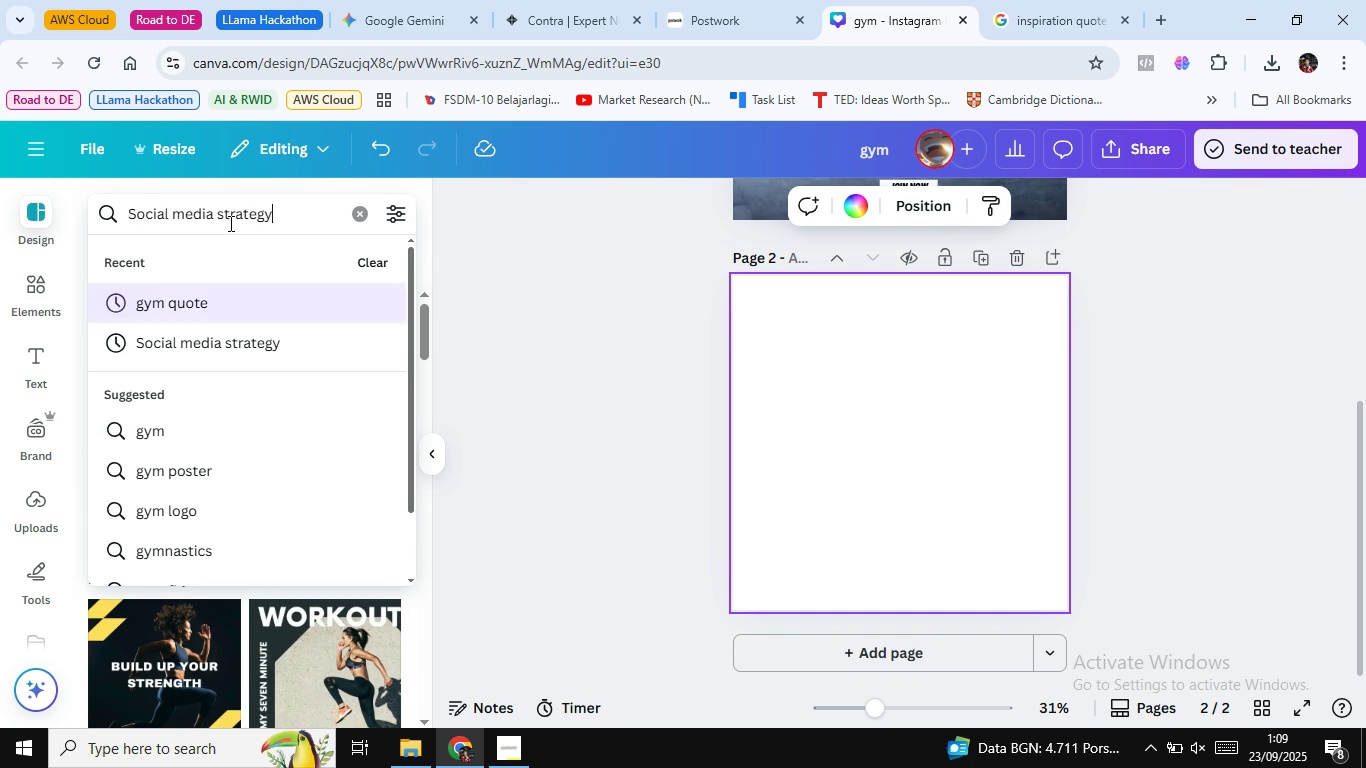 
key(ArrowDown)
 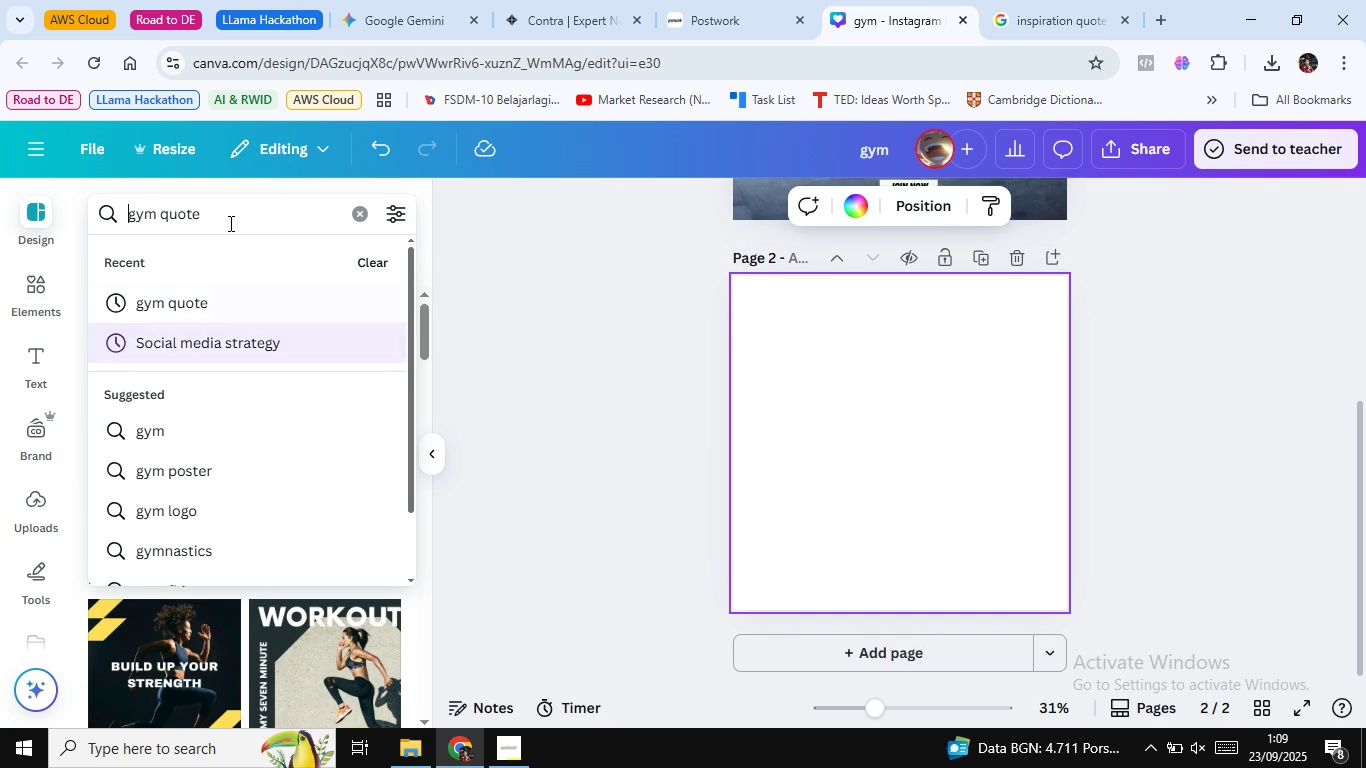 
key(ArrowUp)
 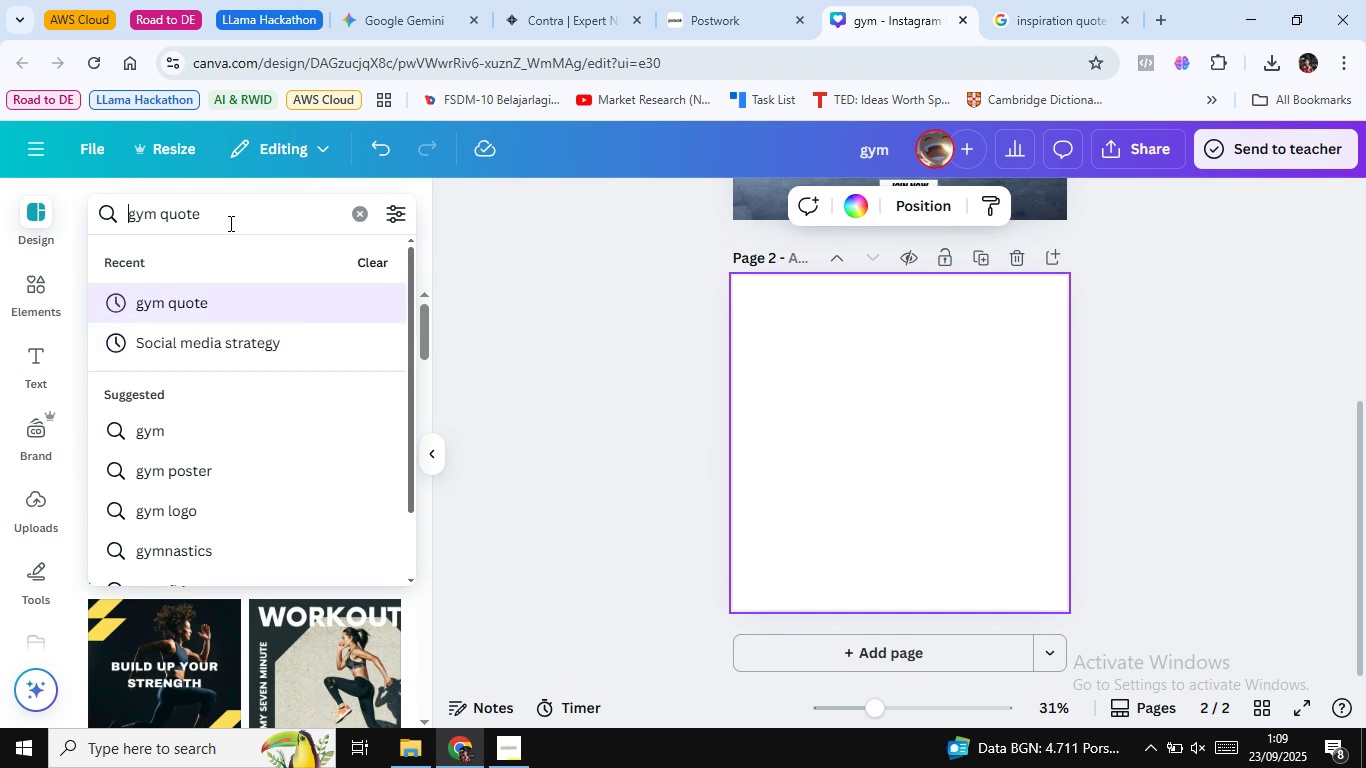 
key(Enter)
 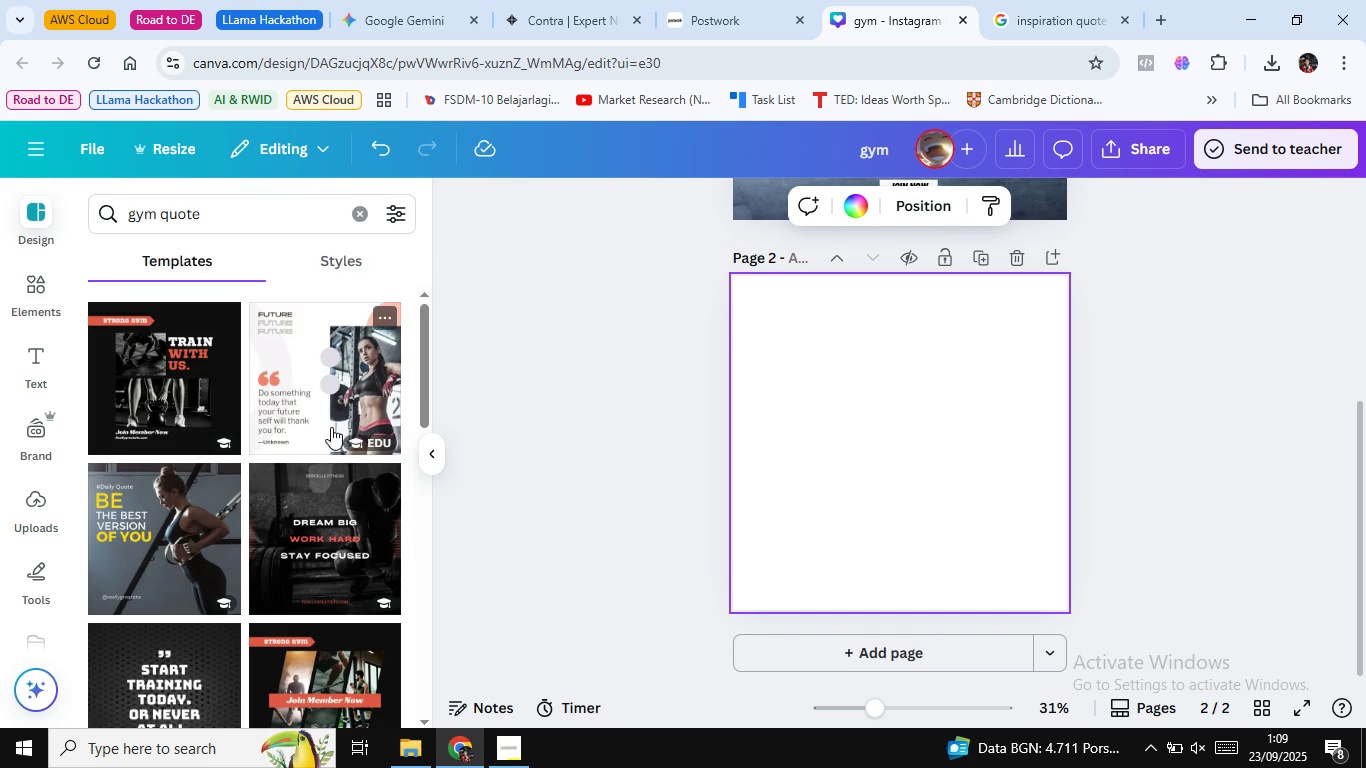 
scroll: coordinate [336, 417], scroll_direction: down, amount: 4.0
 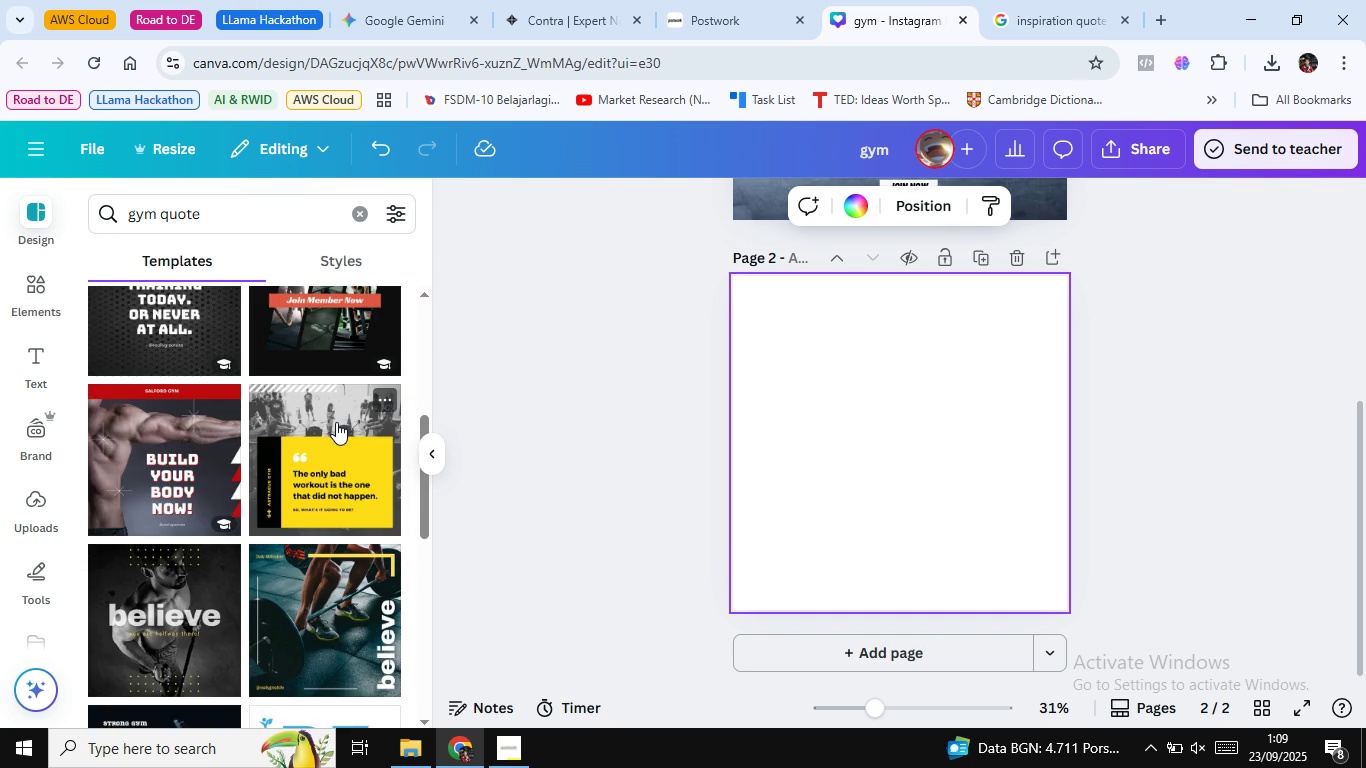 
scroll: coordinate [336, 422], scroll_direction: up, amount: 4.0
 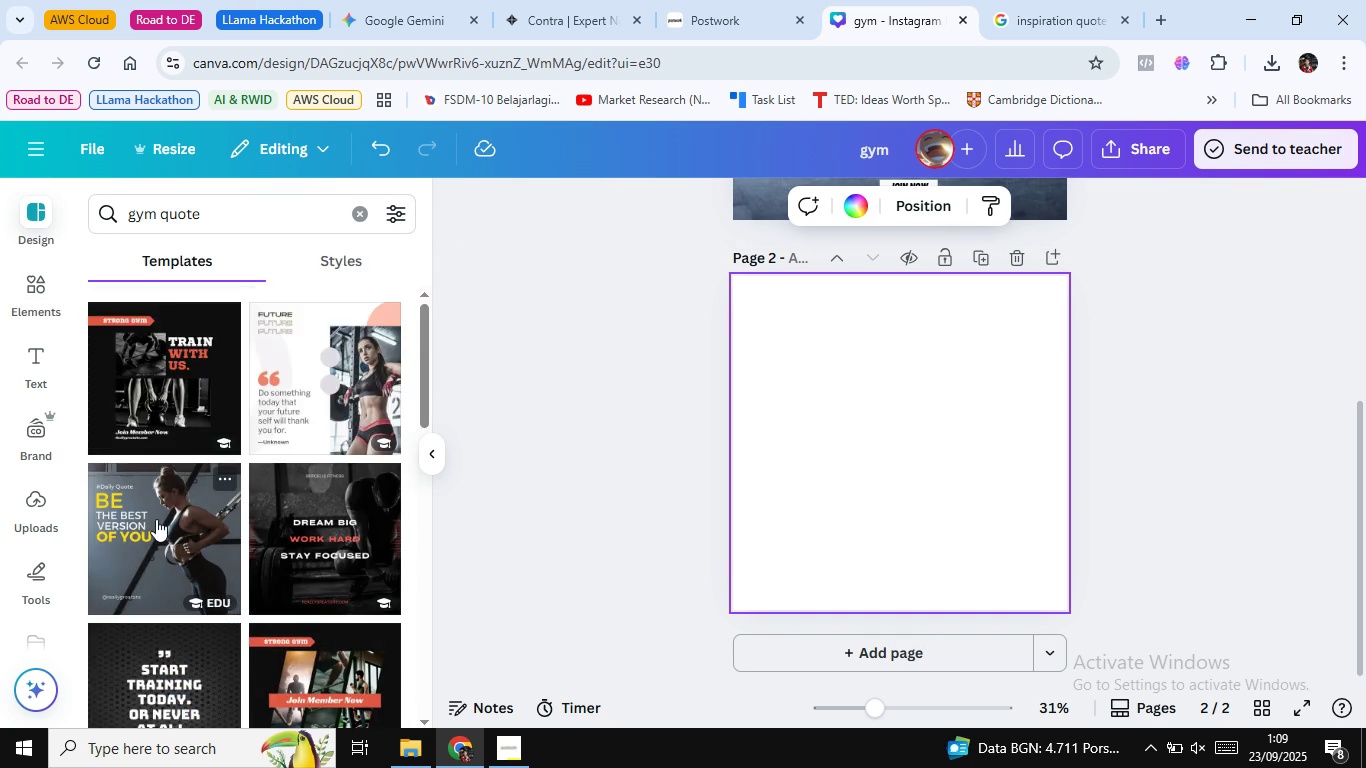 
left_click([156, 519])
 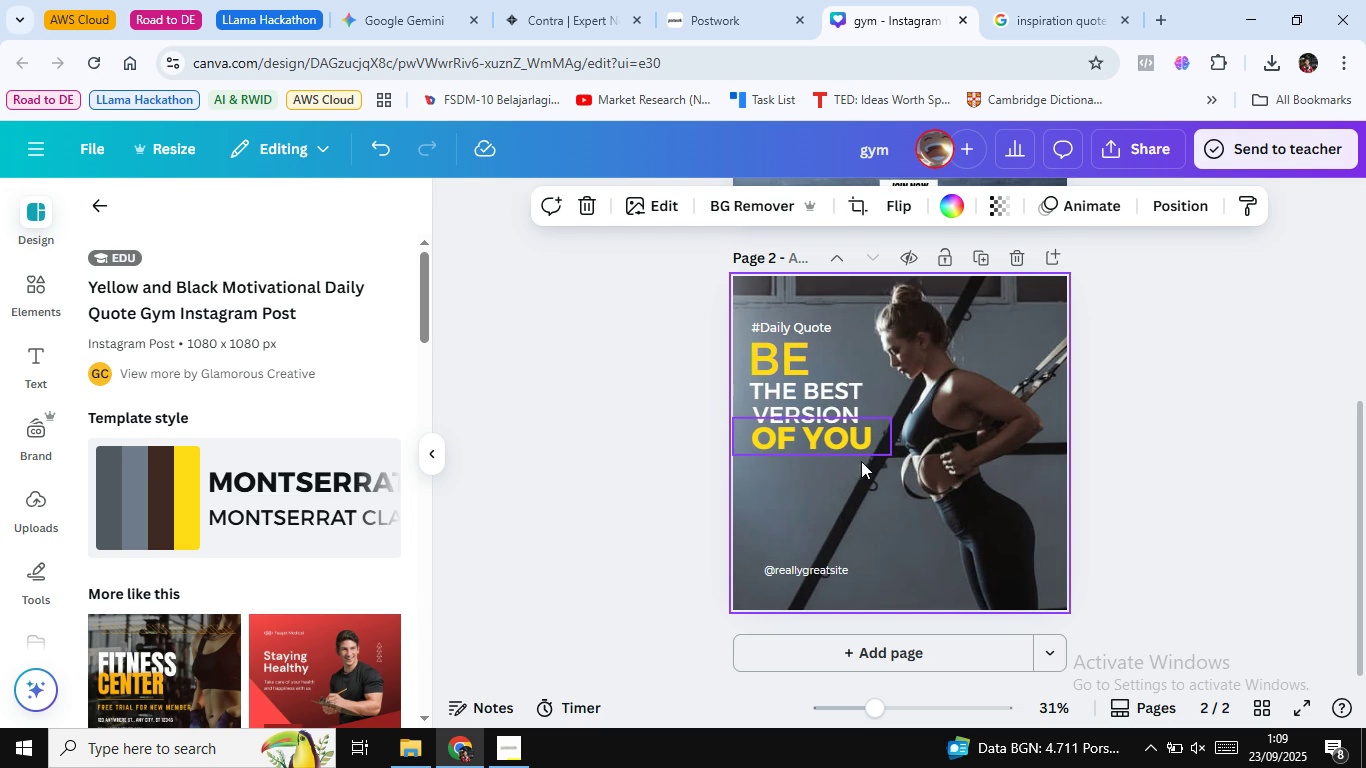 
scroll: coordinate [297, 492], scroll_direction: down, amount: 3.0
 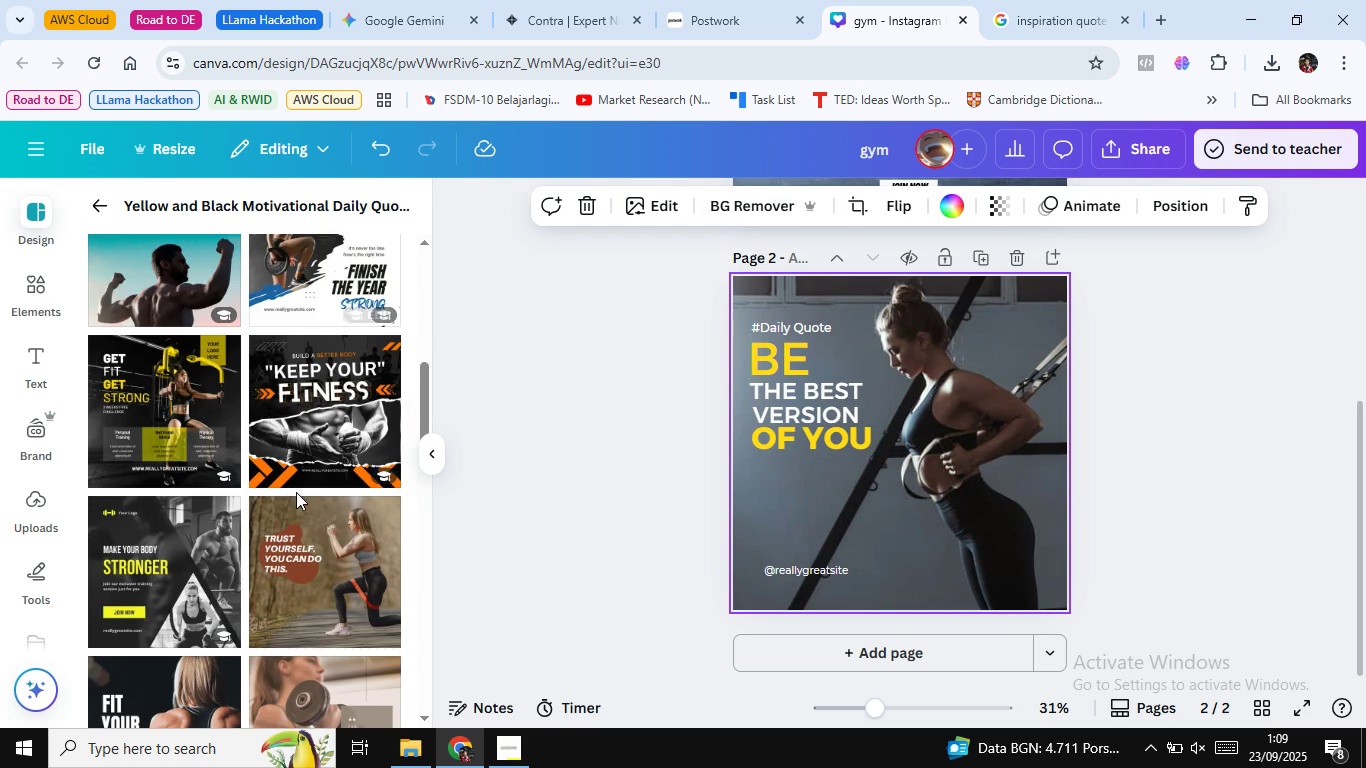 
scroll: coordinate [296, 492], scroll_direction: up, amount: 2.0
 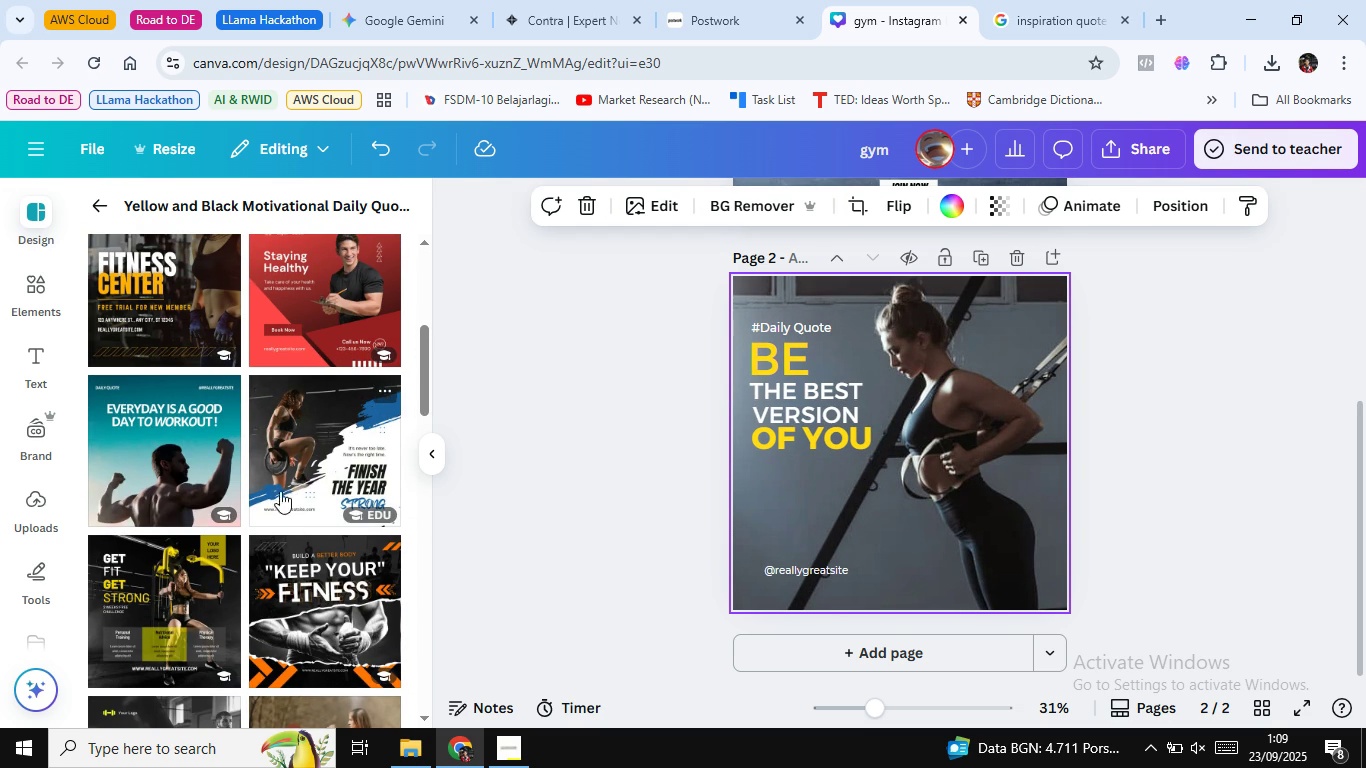 
left_click([197, 472])
 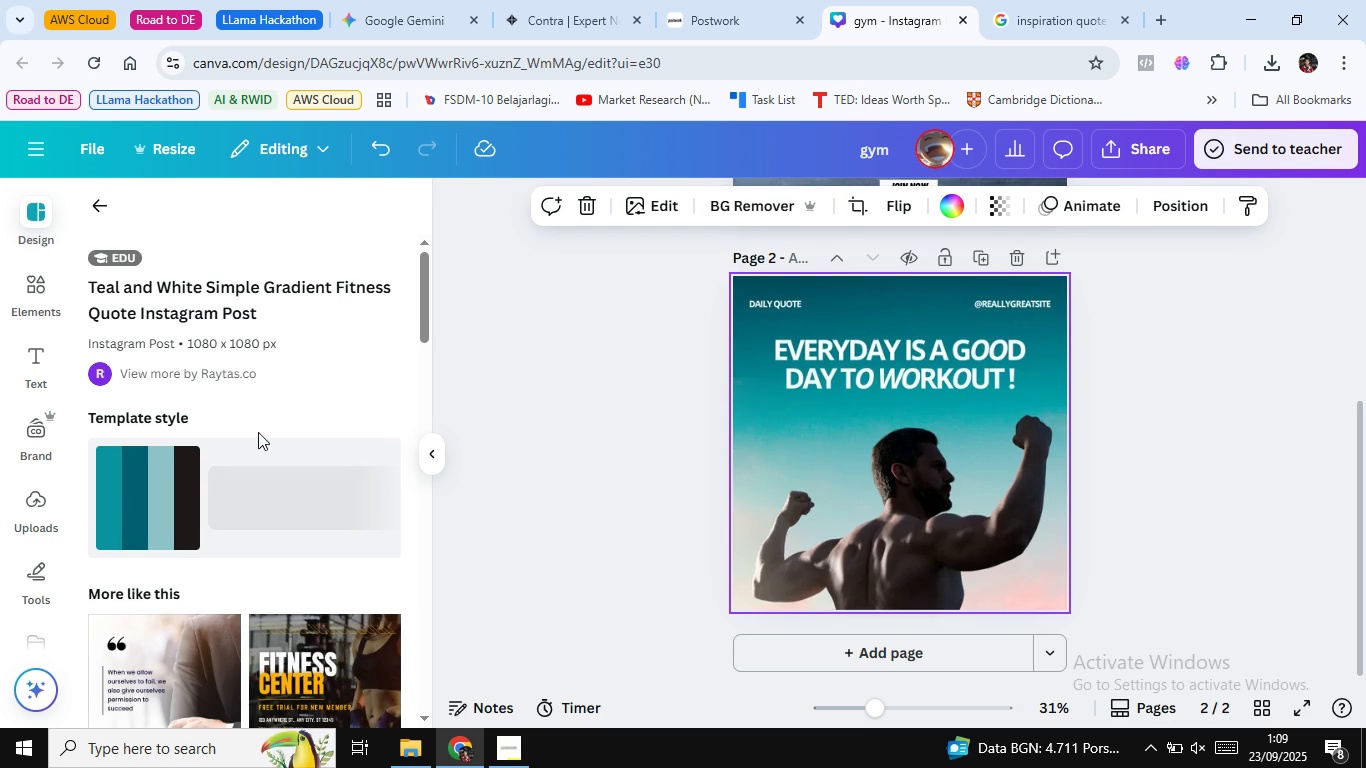 
scroll: coordinate [258, 432], scroll_direction: down, amount: 17.0
 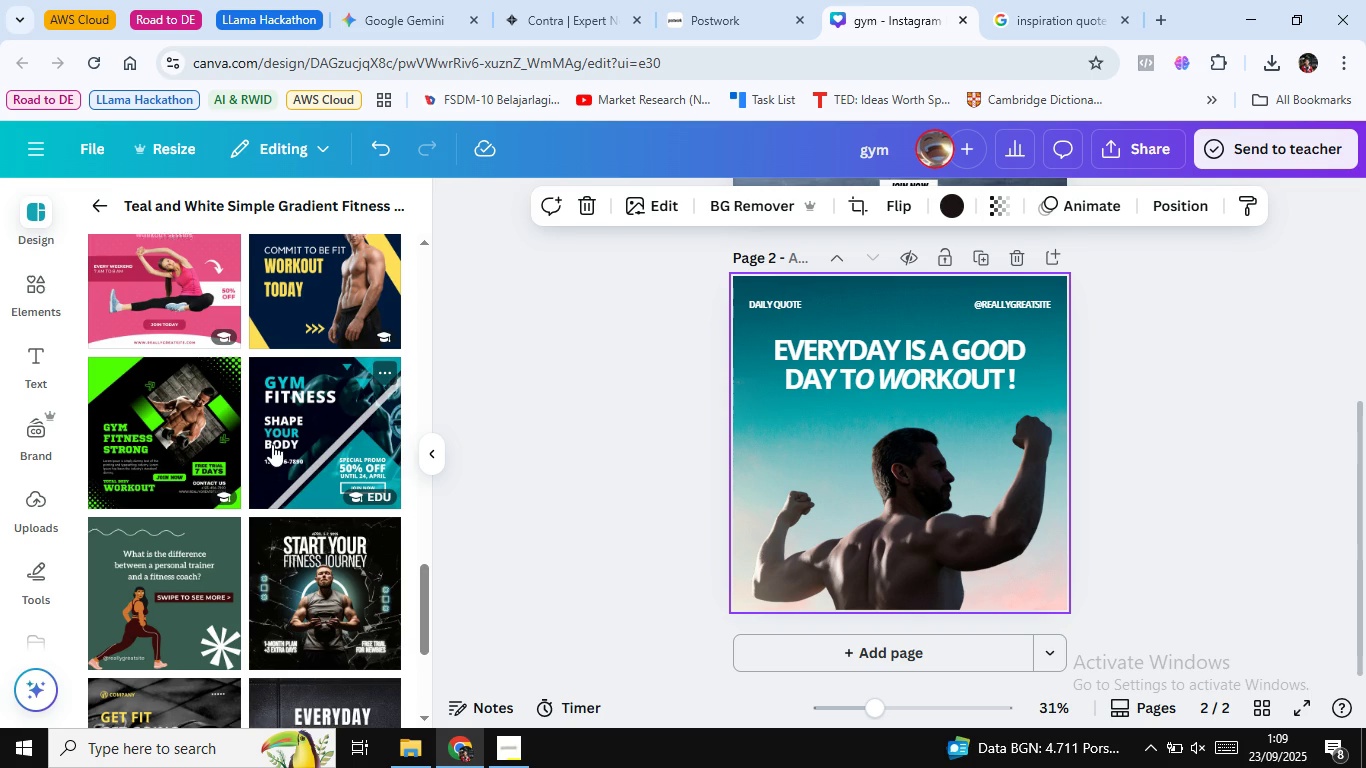 
scroll: coordinate [272, 444], scroll_direction: down, amount: 6.0
 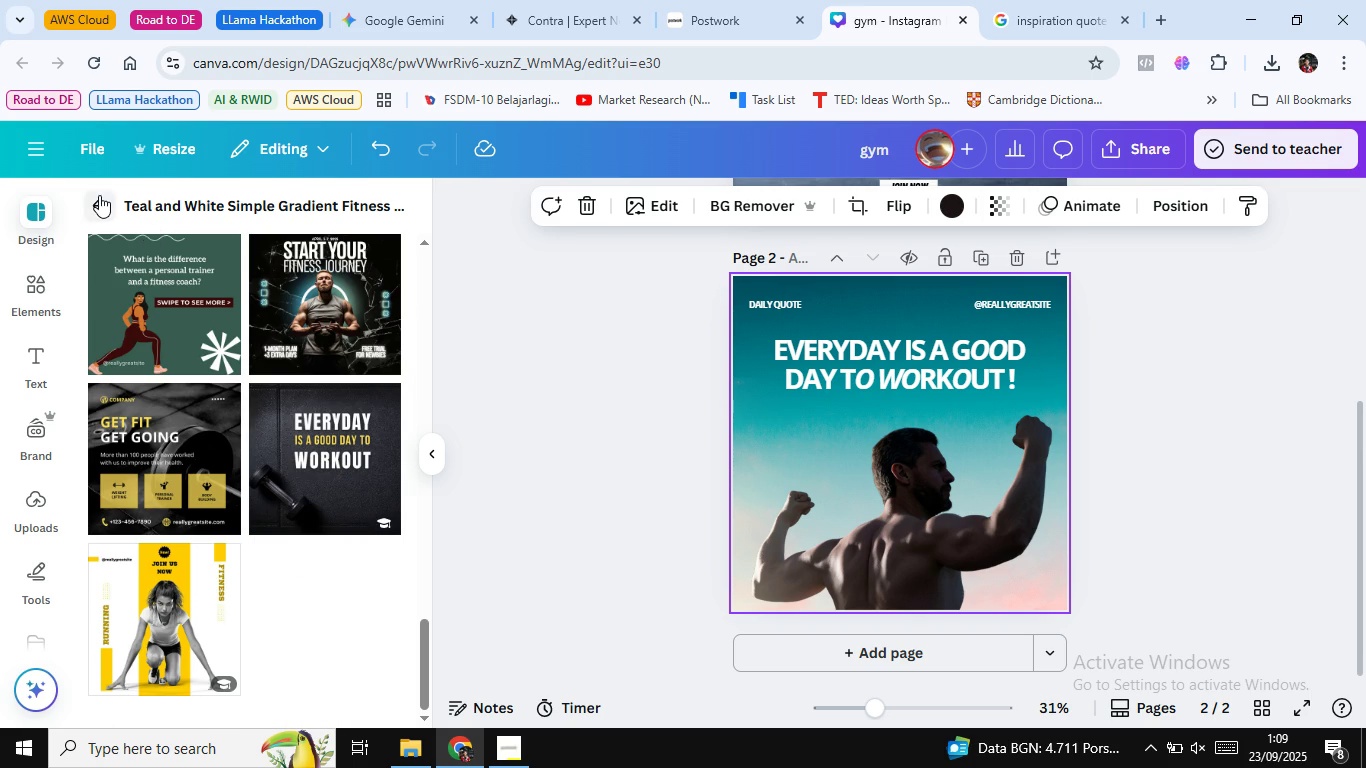 
left_click([99, 195])
 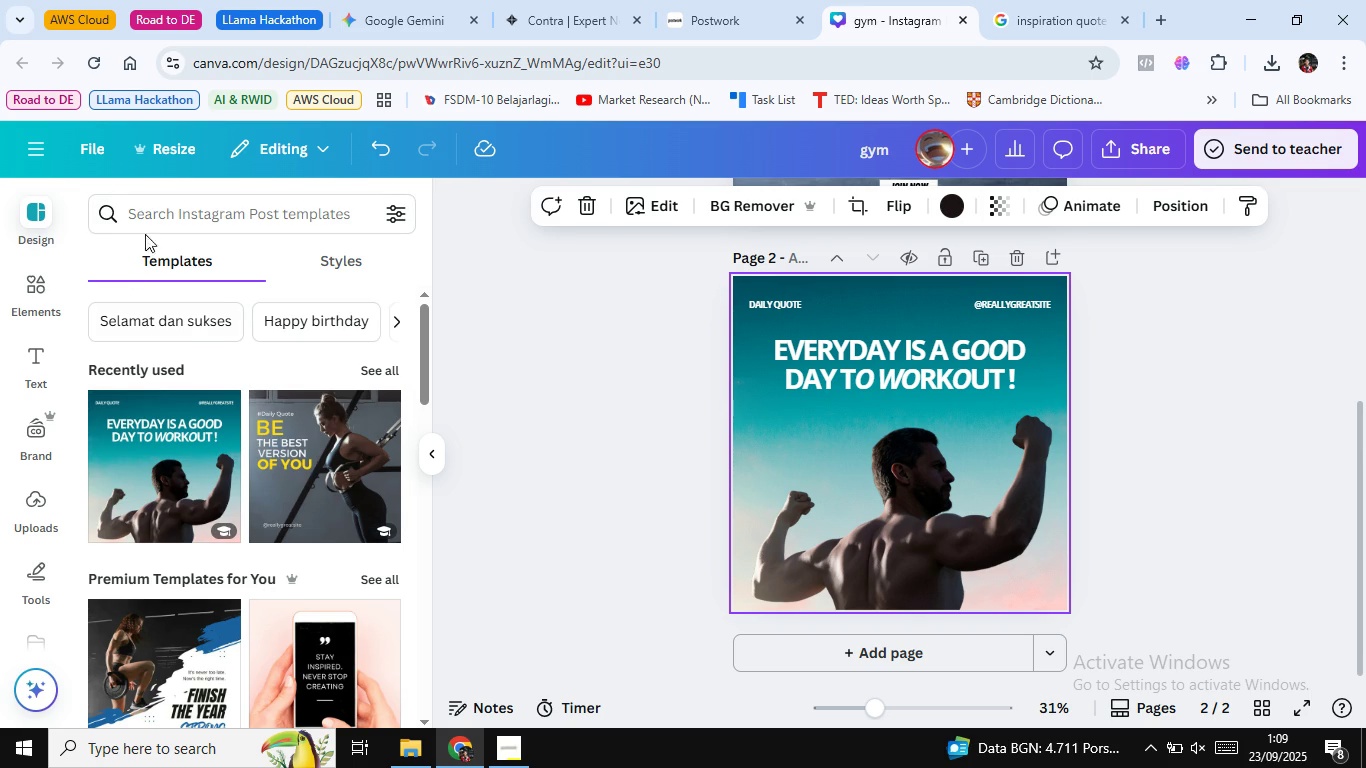 
left_click([146, 221])
 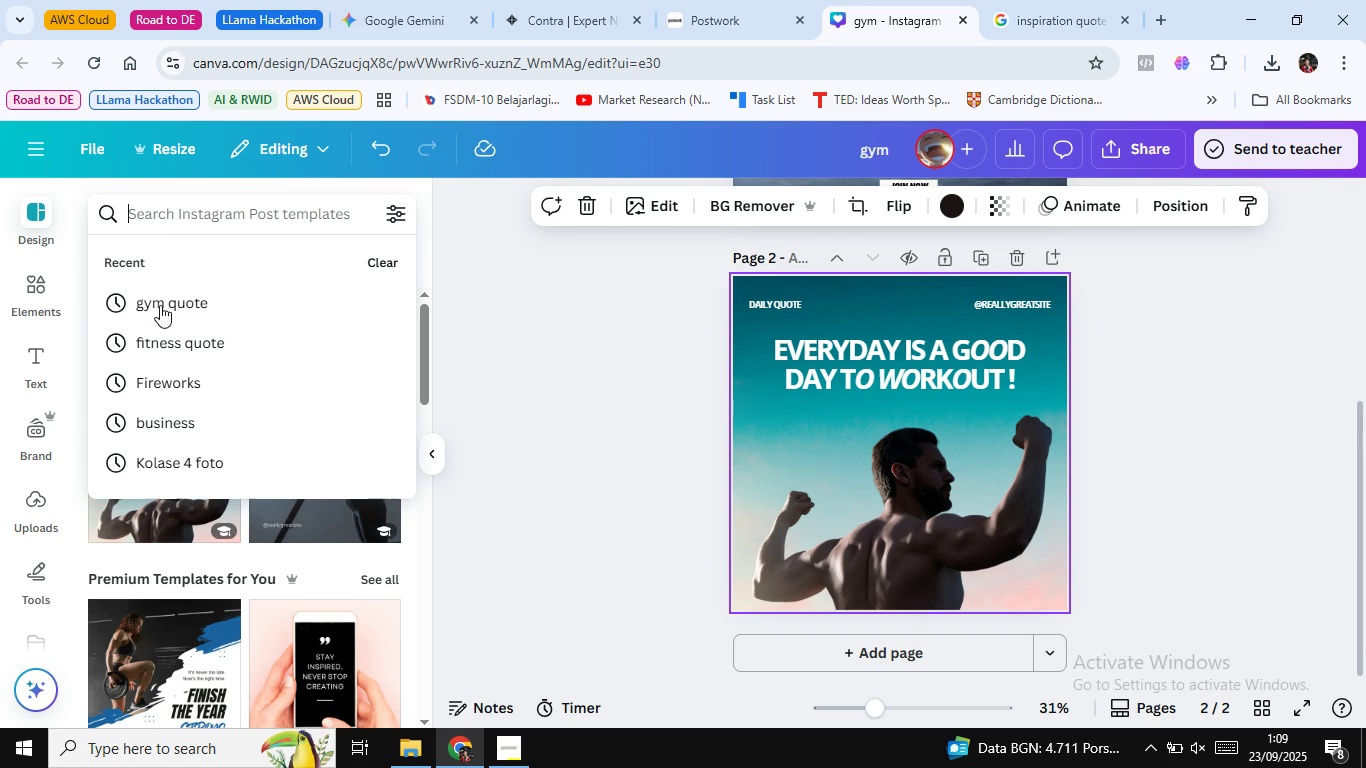 
left_click([164, 315])
 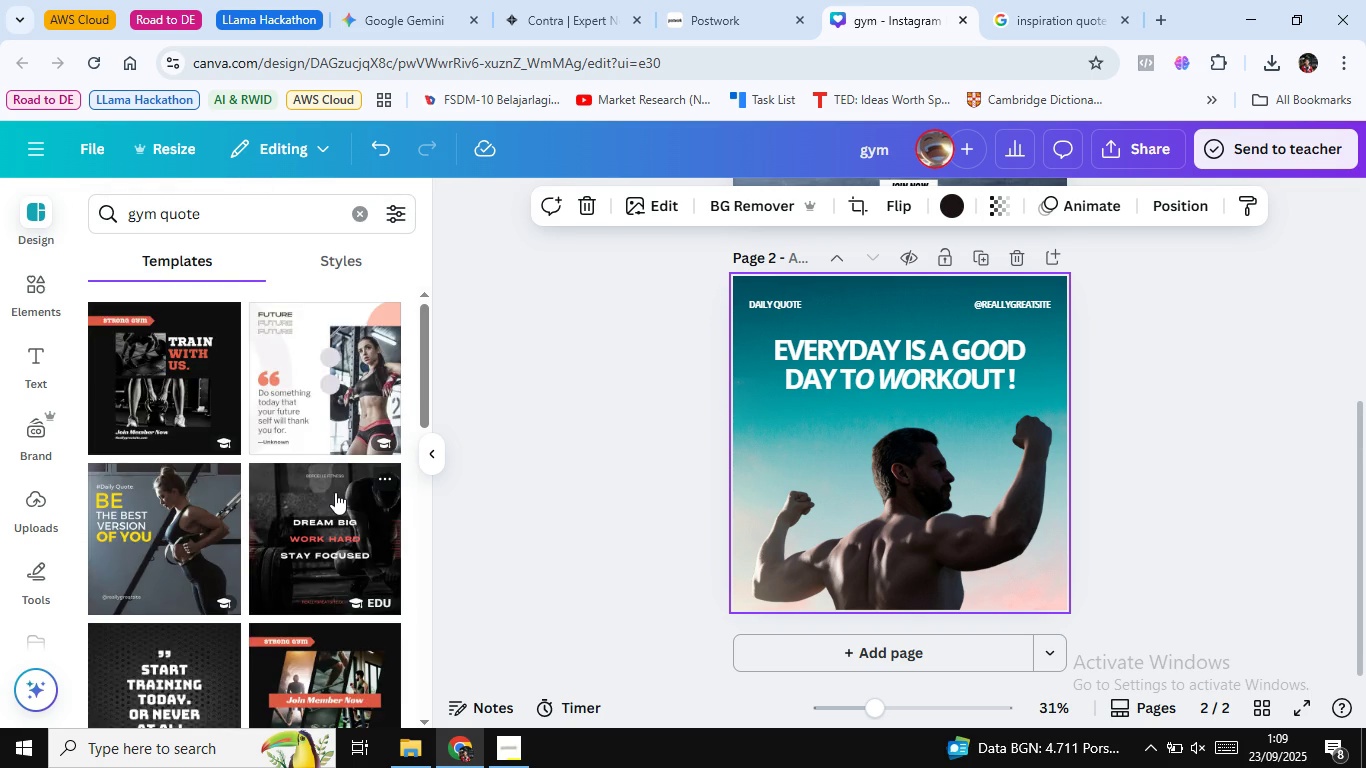 
scroll: coordinate [266, 495], scroll_direction: down, amount: 12.0
 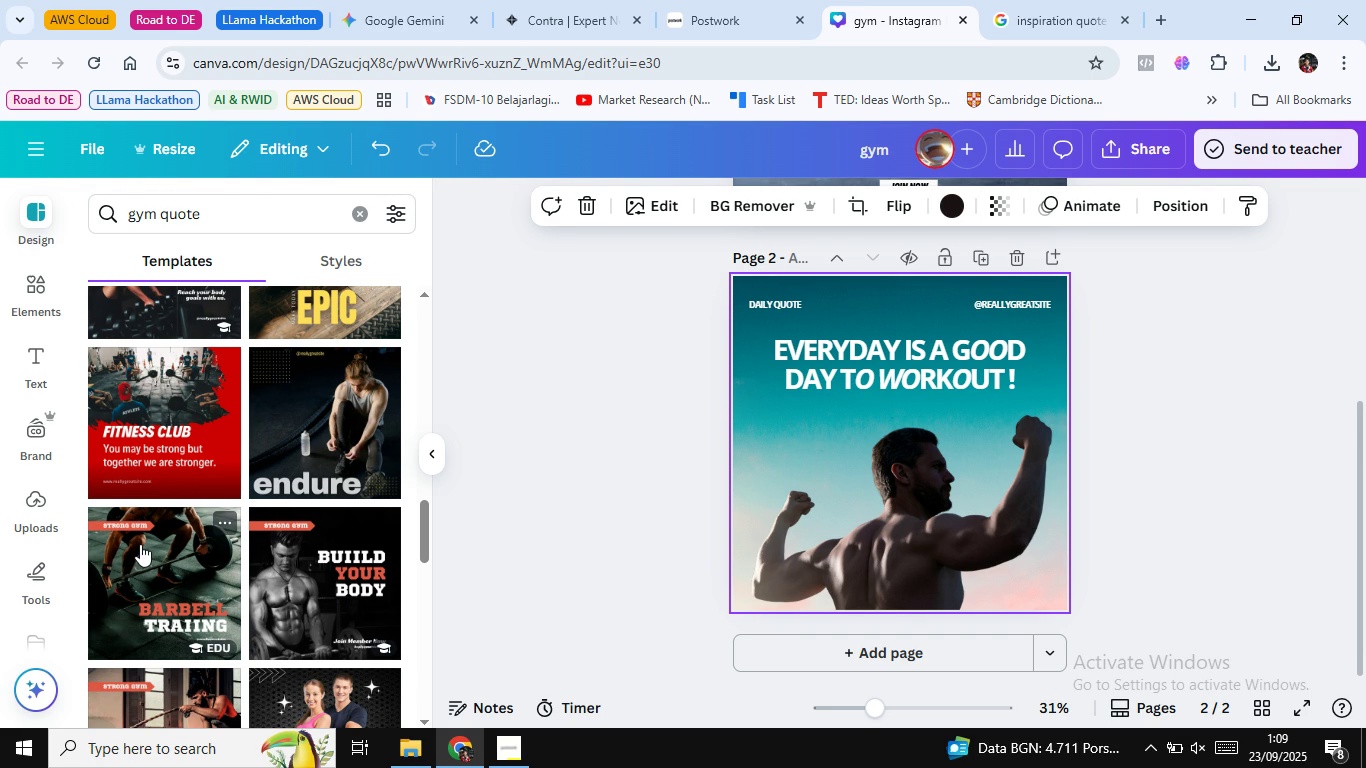 
wait(5.36)
 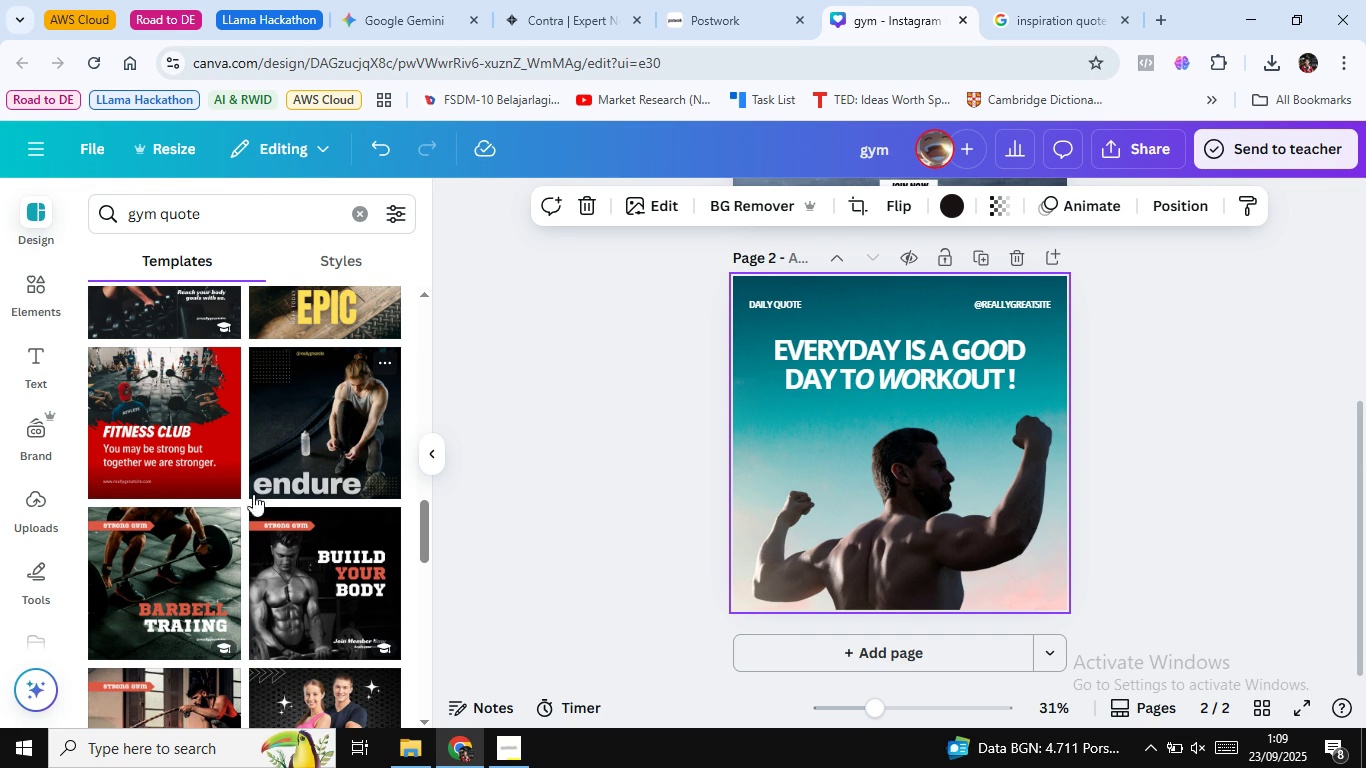 
scroll: coordinate [140, 544], scroll_direction: down, amount: 1.0
 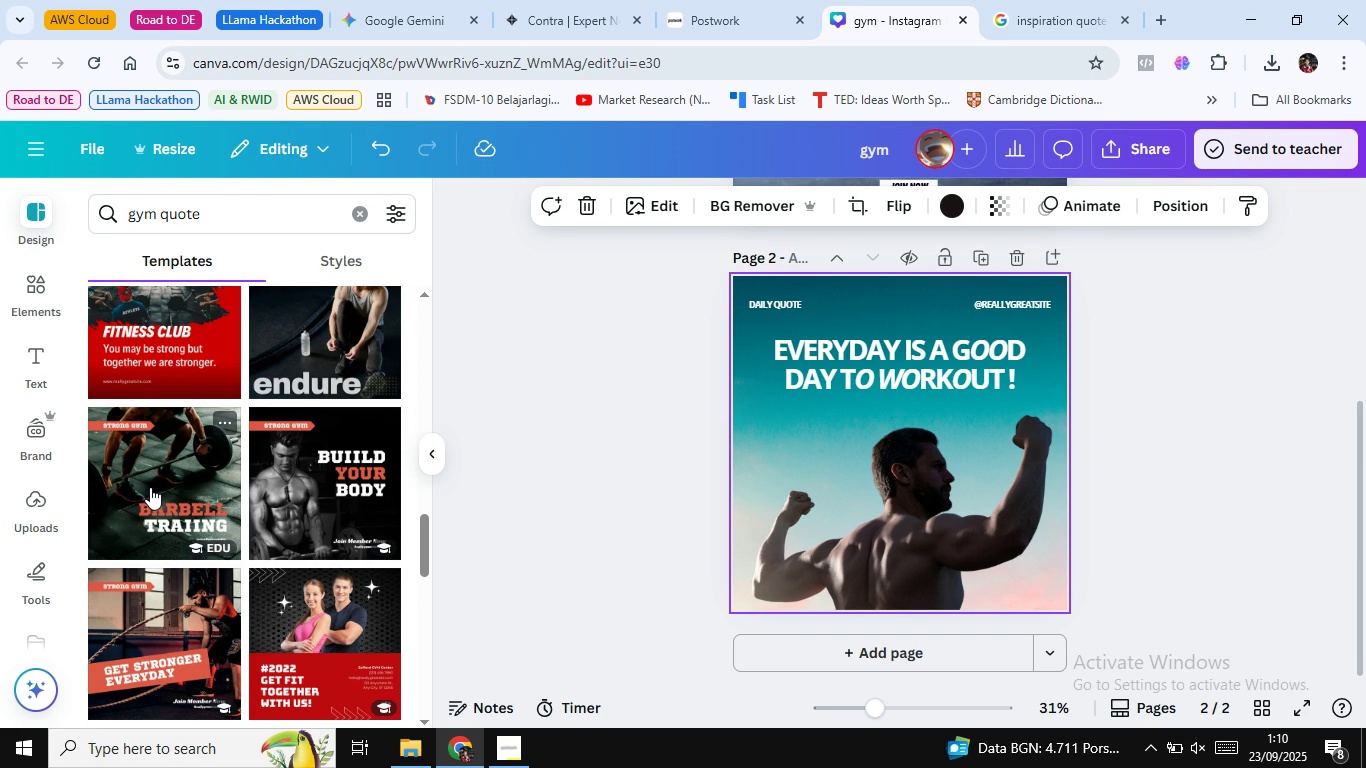 
left_click([150, 487])
 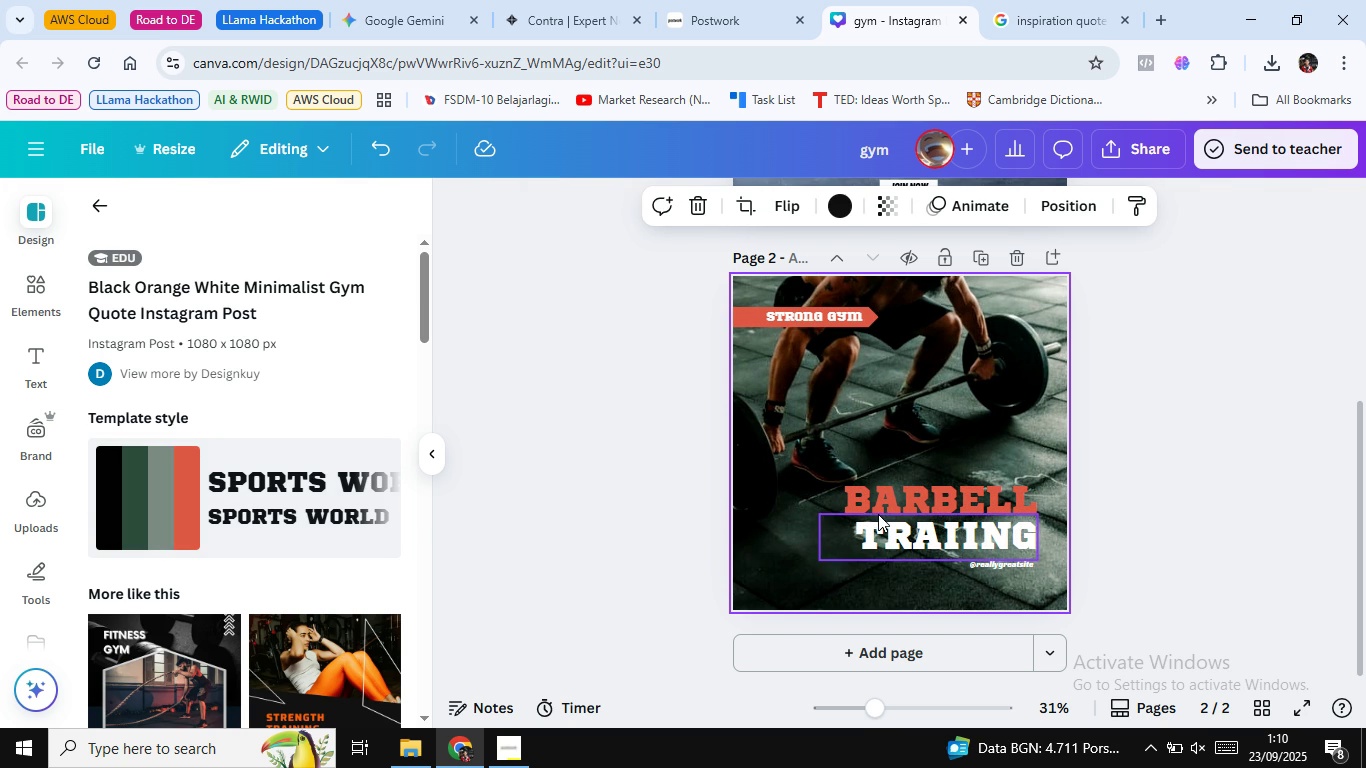 
scroll: coordinate [233, 584], scroll_direction: down, amount: 8.0
 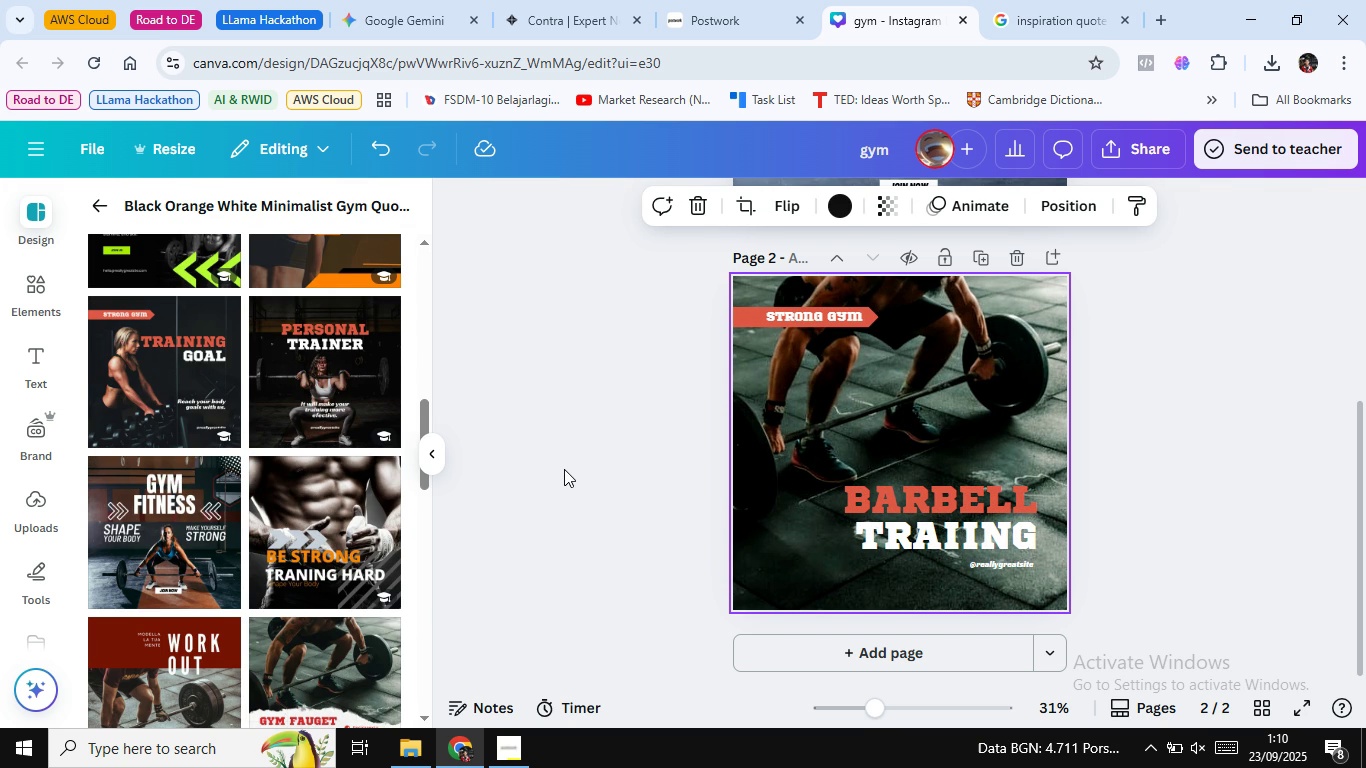 
scroll: coordinate [827, 478], scroll_direction: up, amount: 3.0
 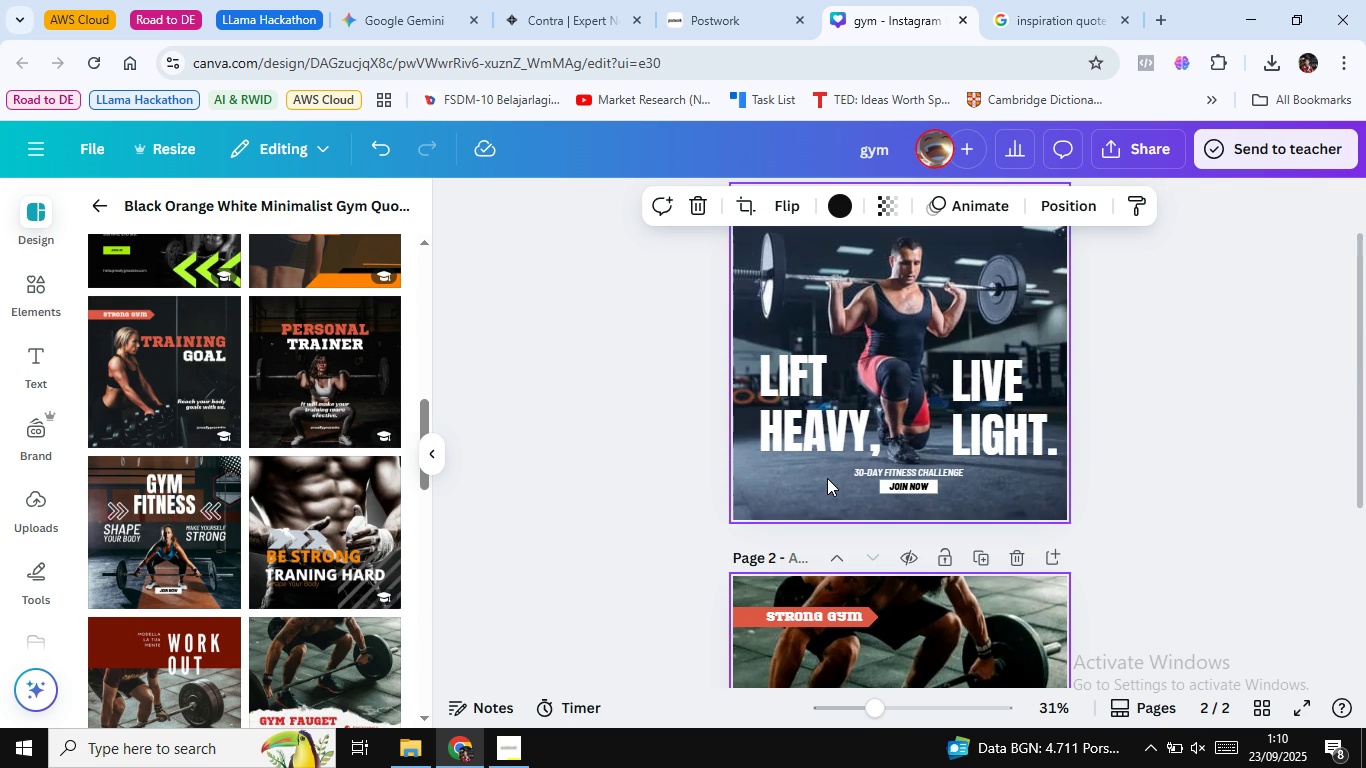 
scroll: coordinate [827, 478], scroll_direction: down, amount: 3.0
 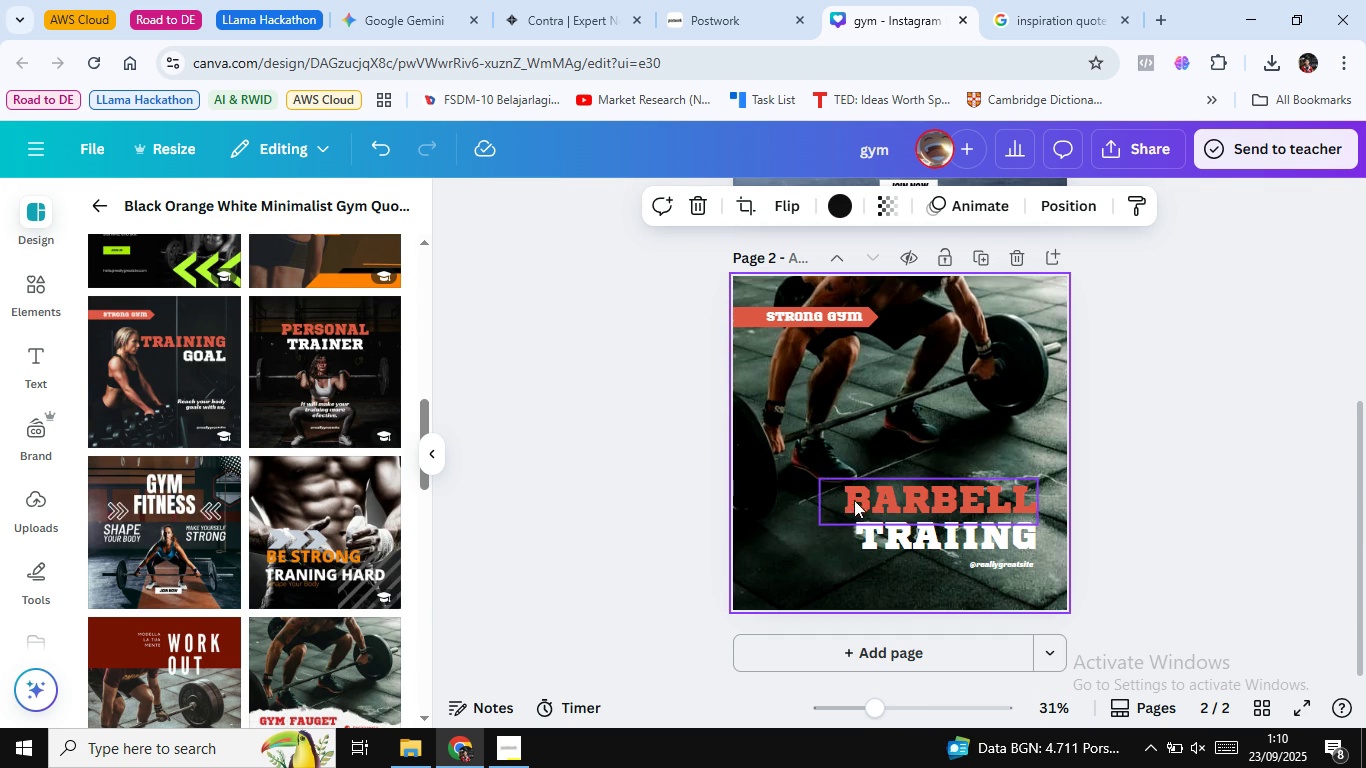 
left_click([858, 497])
 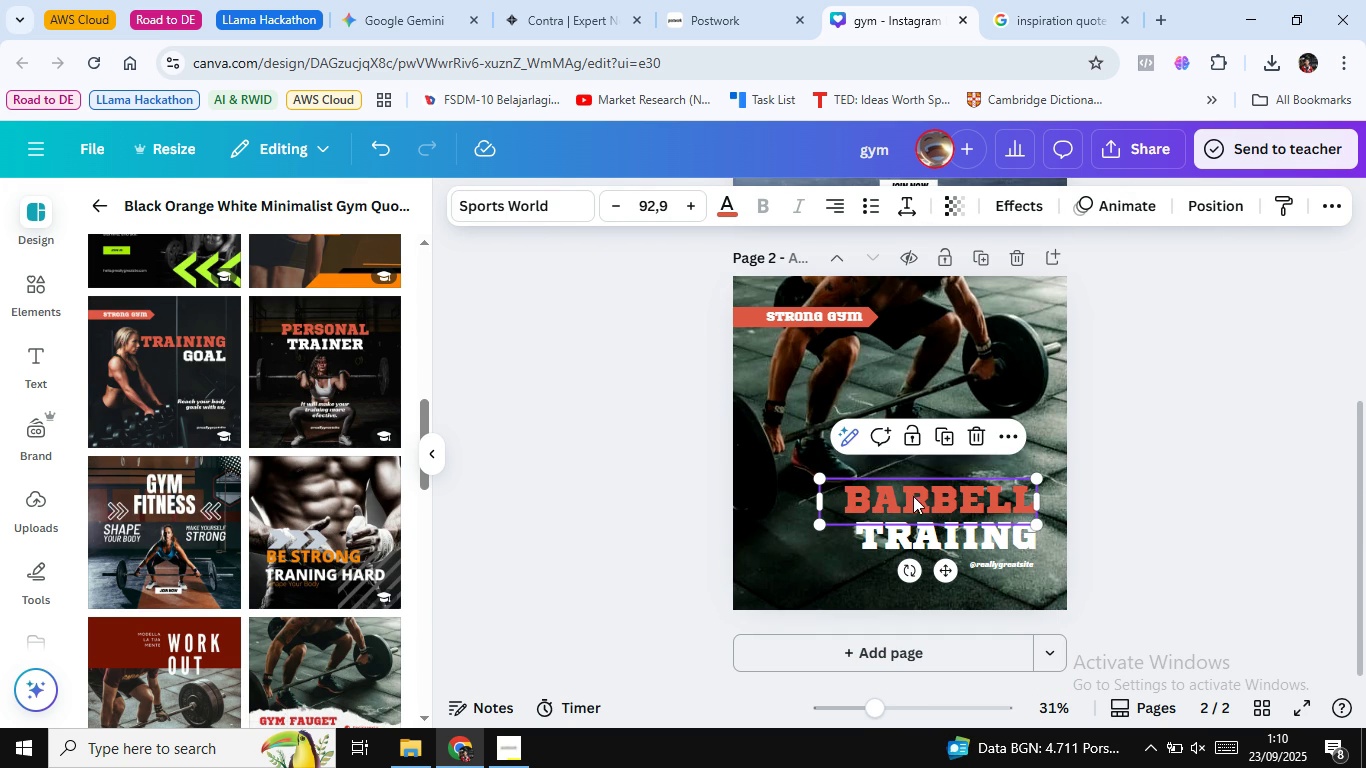 
double_click([913, 496])
 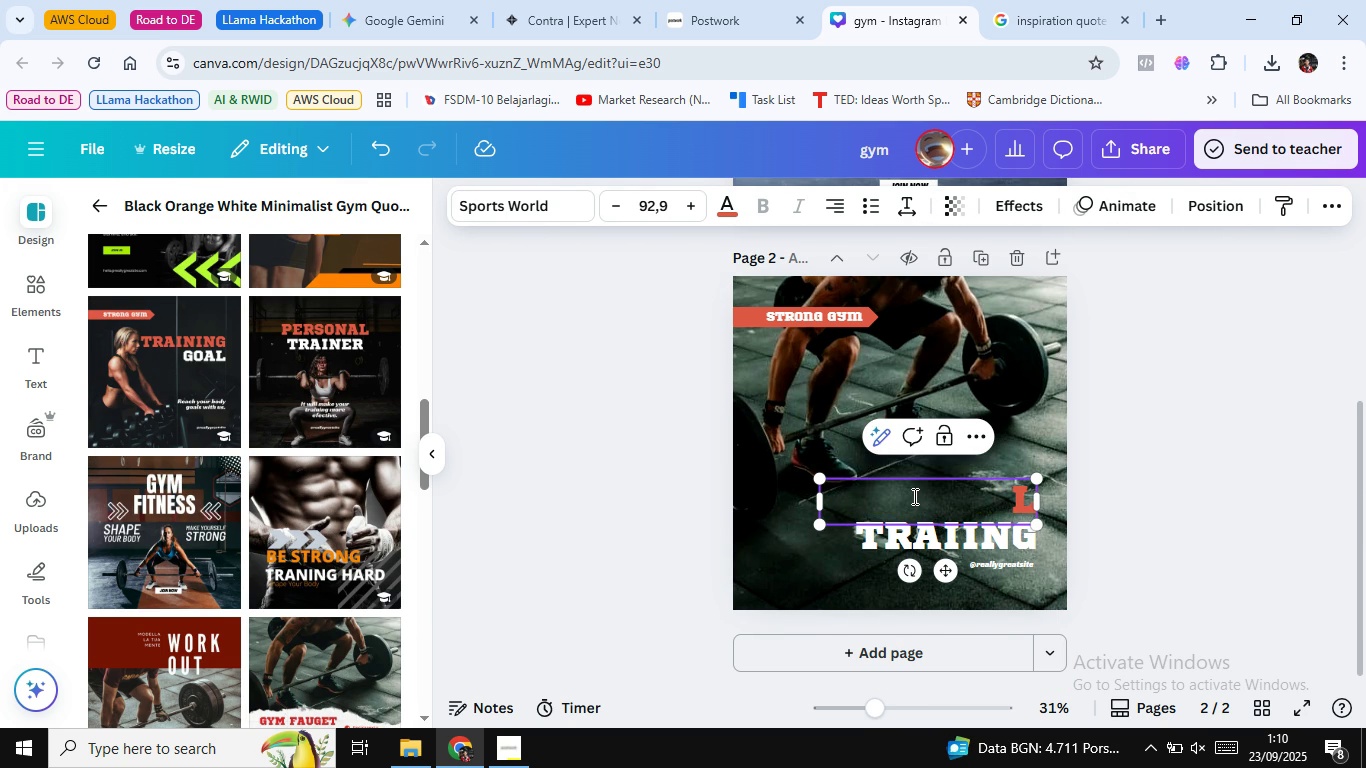 
type(Lift heac)
key(Backspace)
type(vy,)